 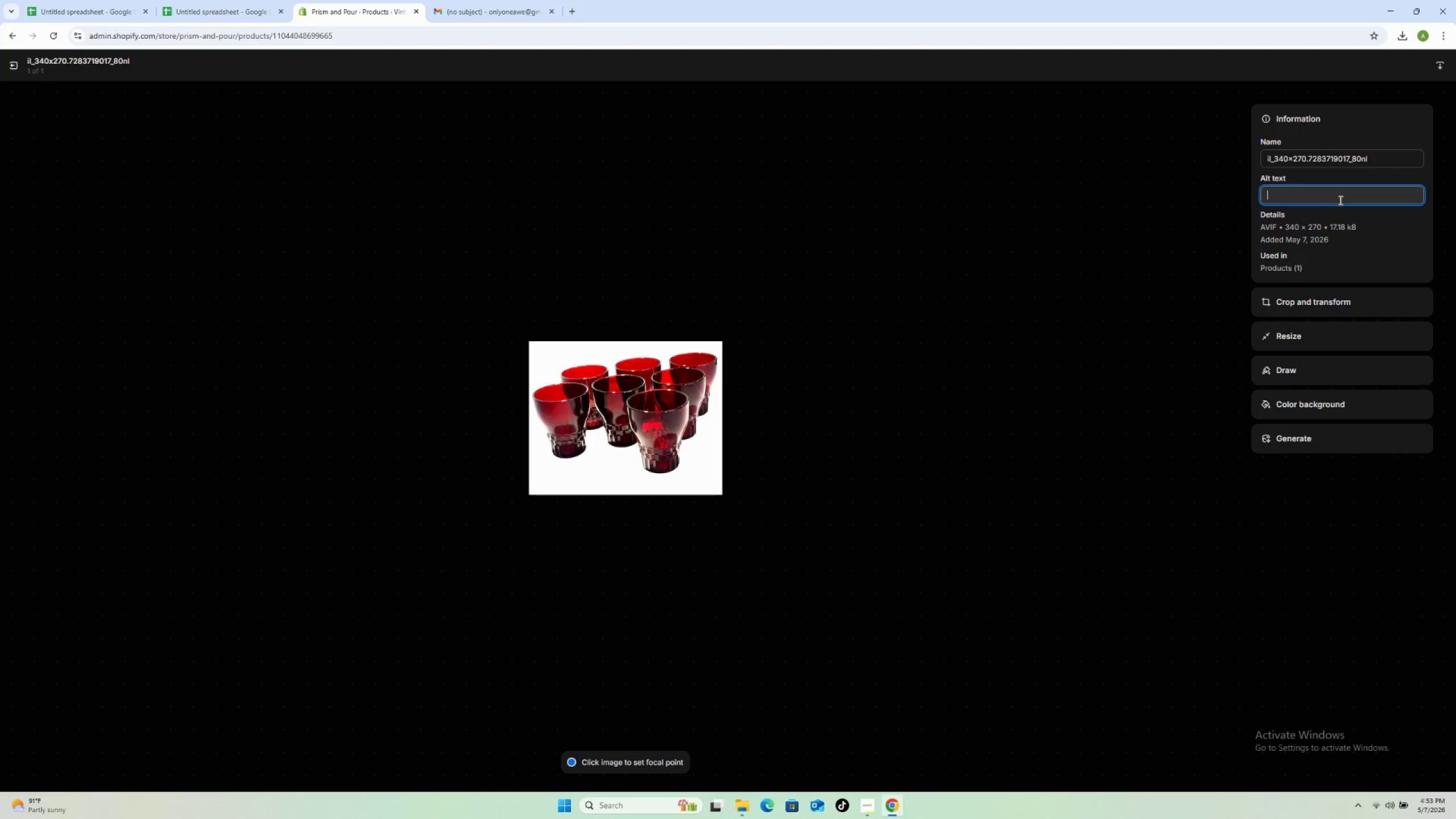 
key(Control+V)
 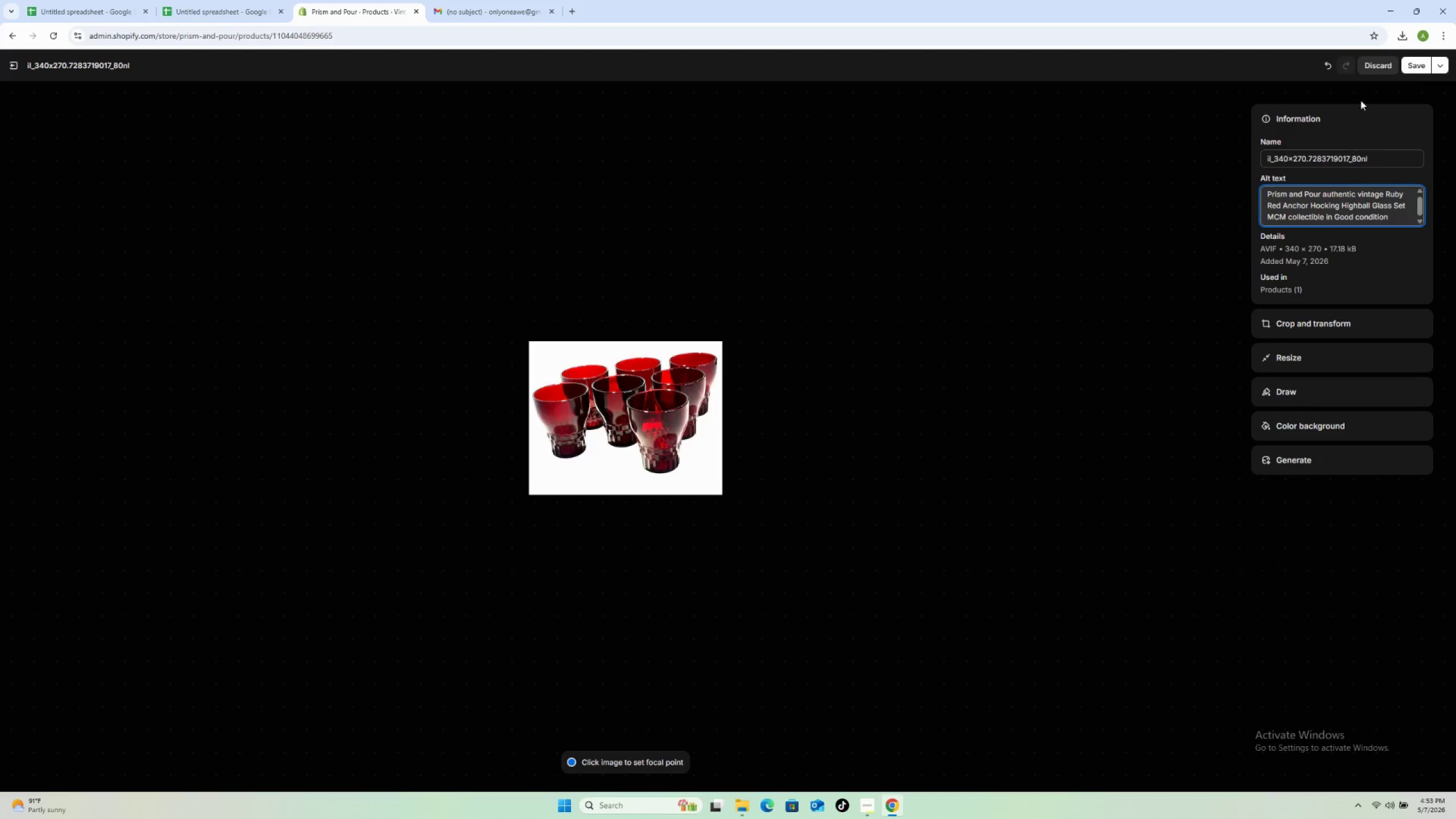 
left_click([1432, 64])
 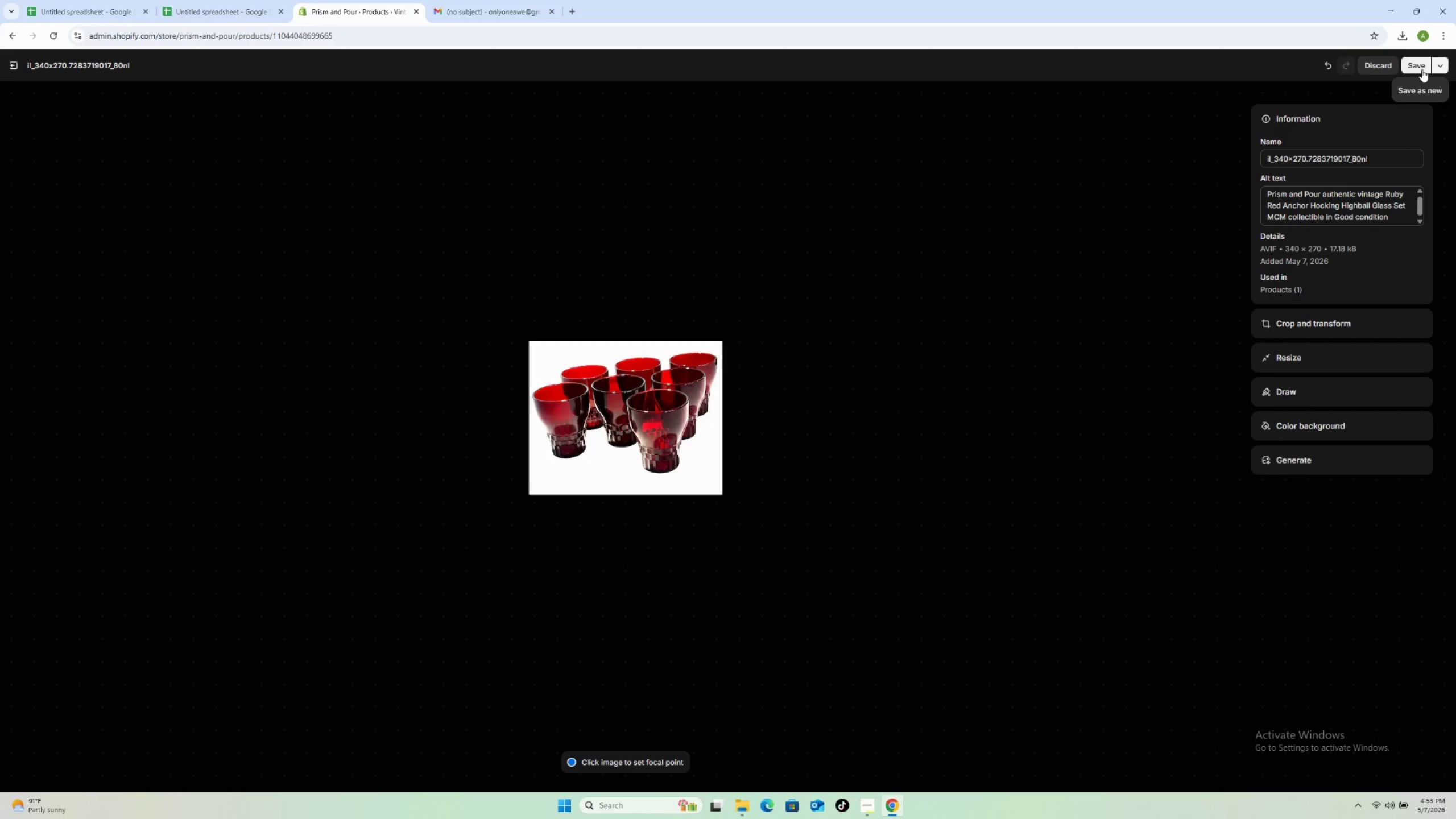 
left_click([1412, 66])
 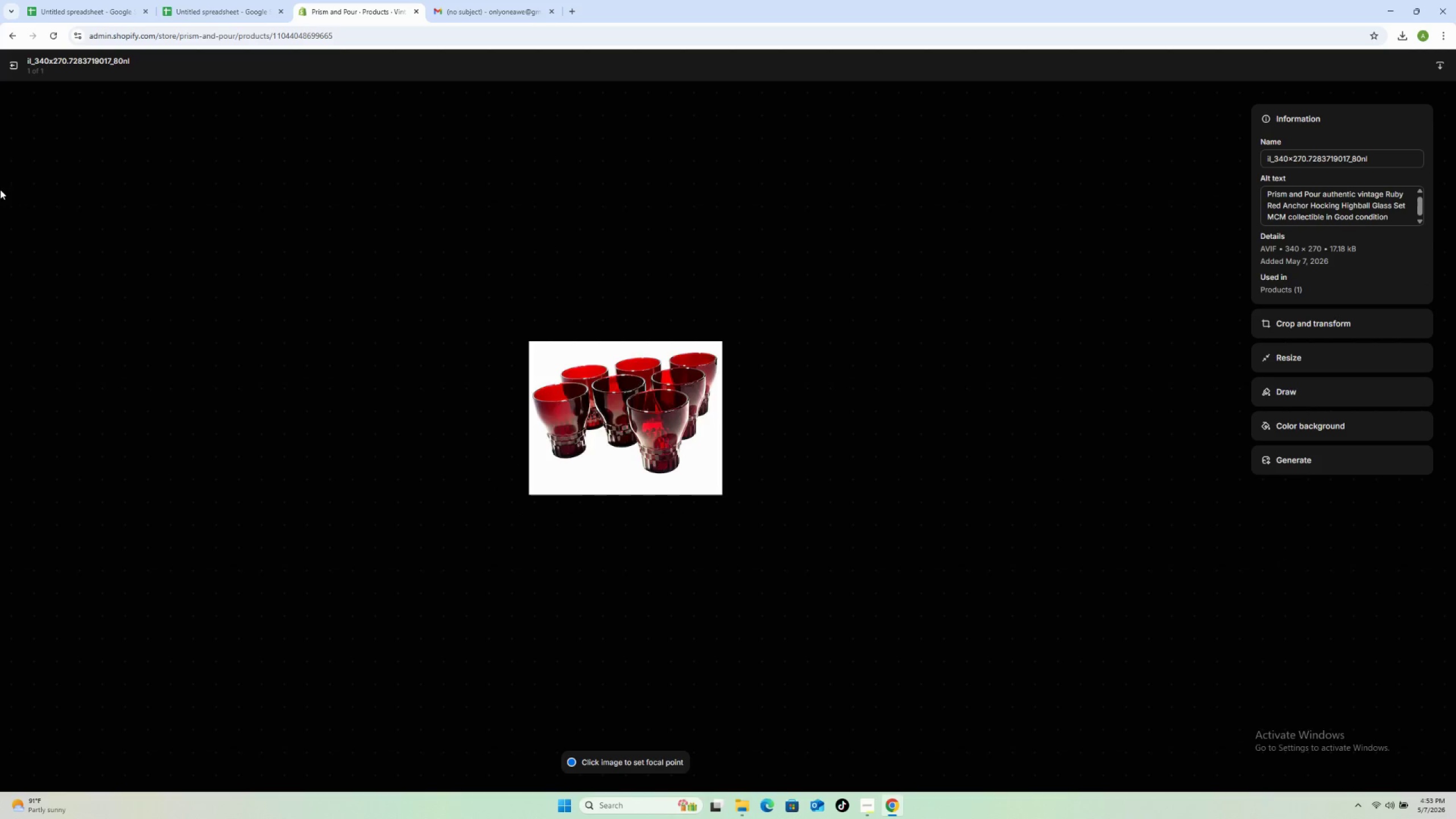 
mouse_move([7, 74])
 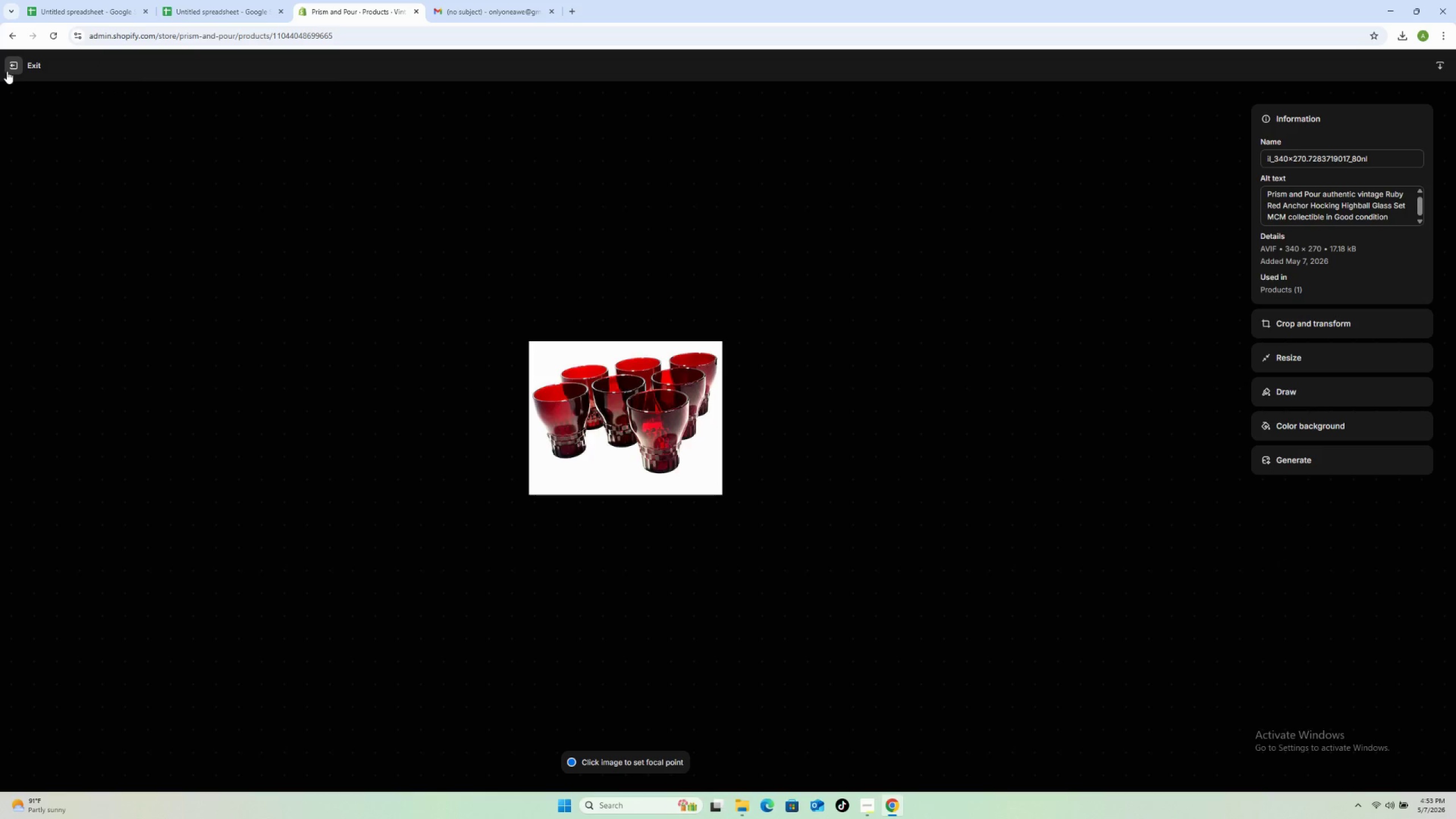 
left_click([7, 69])
 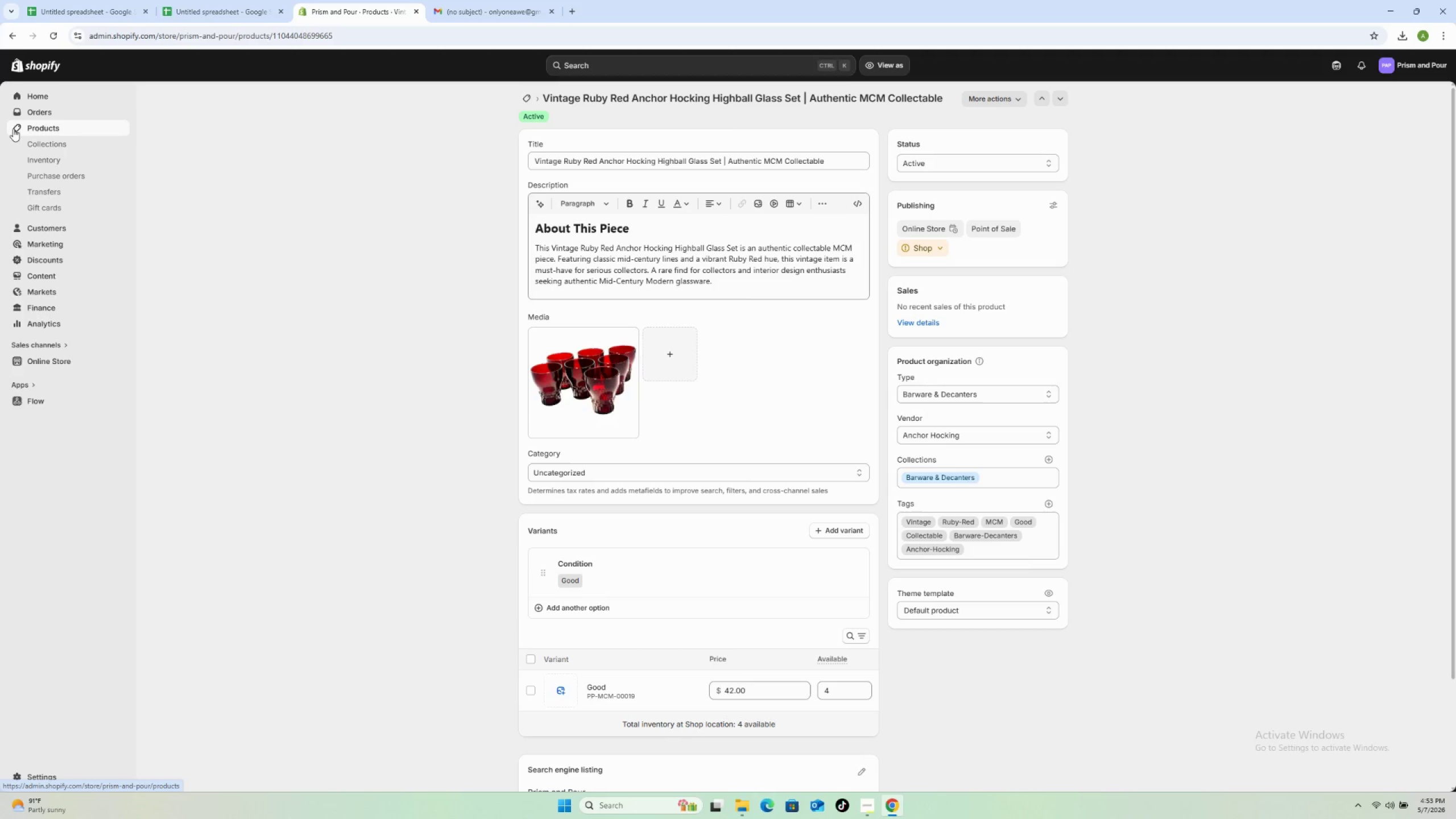 
mouse_move([130, 164])
 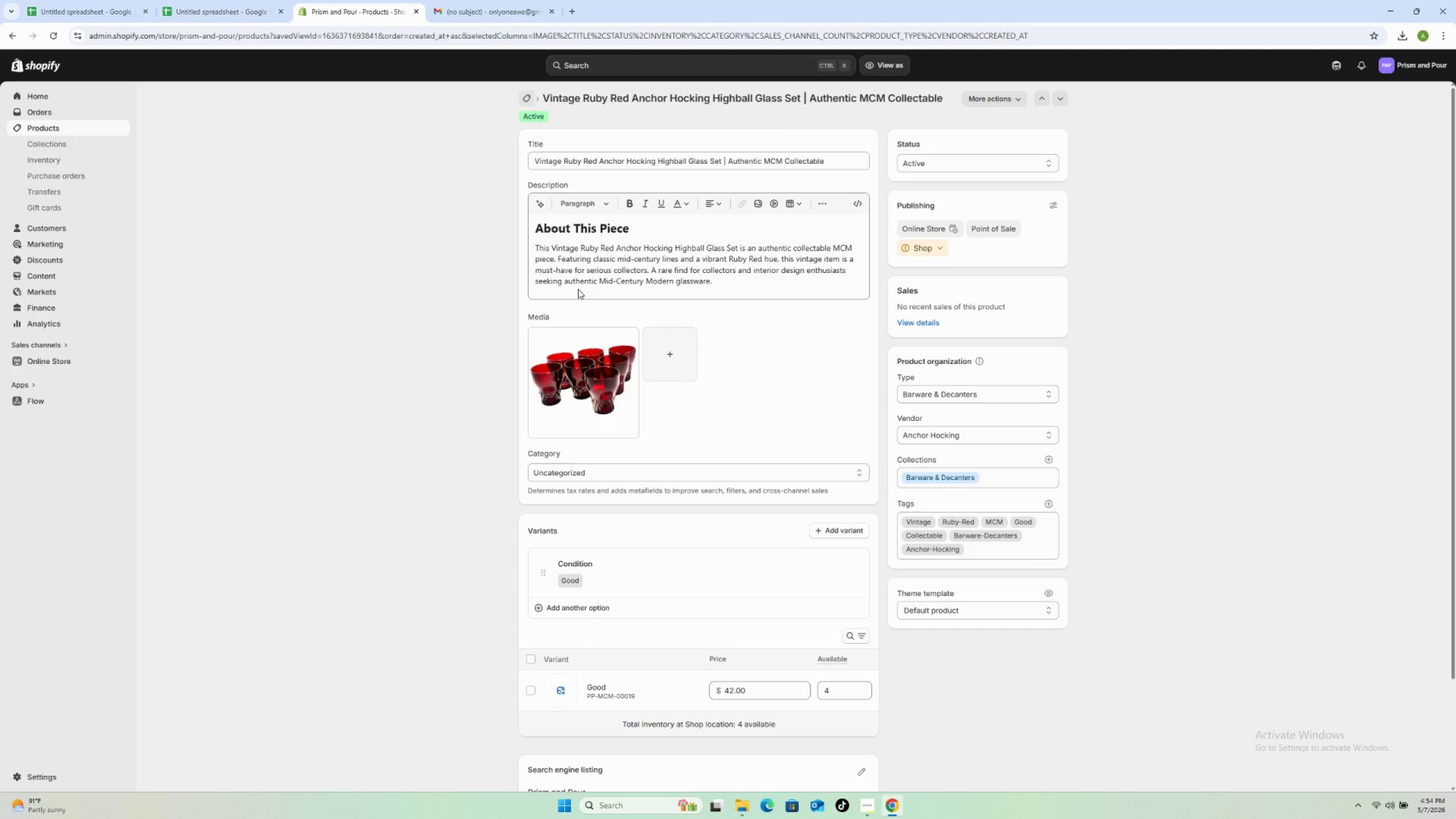 
wait(5.08)
 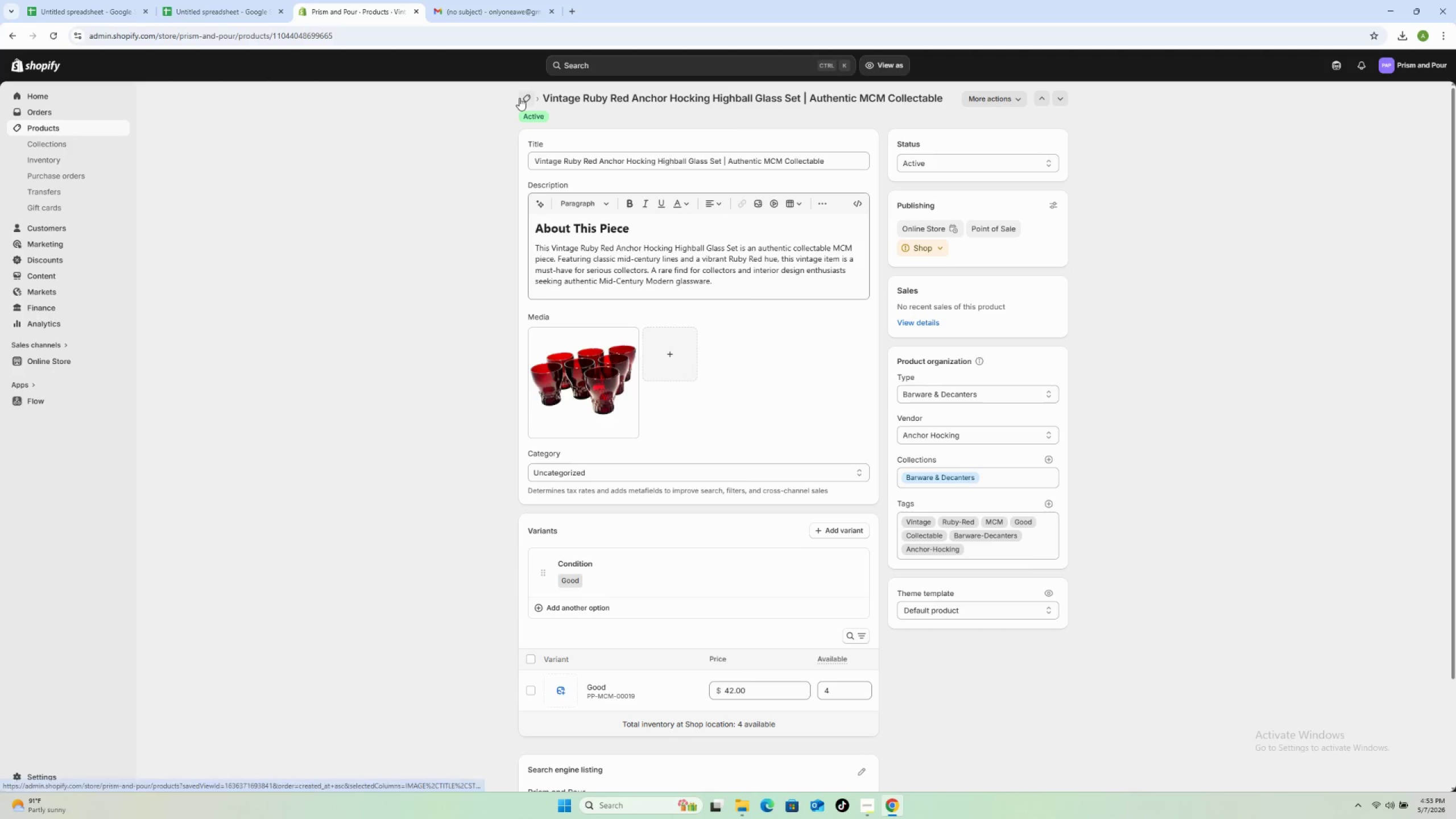 
mouse_move([744, 455])
 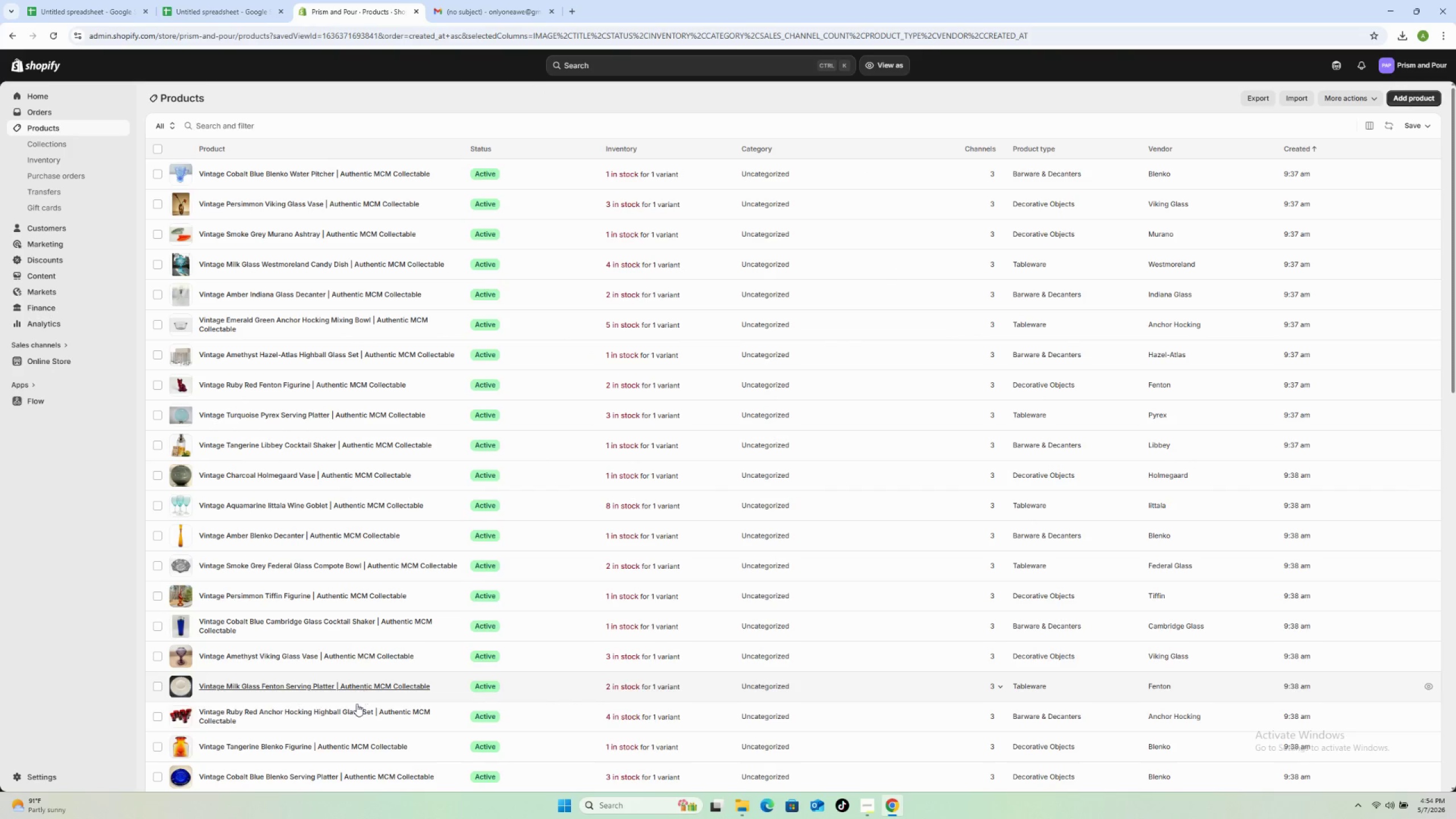 
scroll: coordinate [353, 706], scroll_direction: down, amount: 6.0
 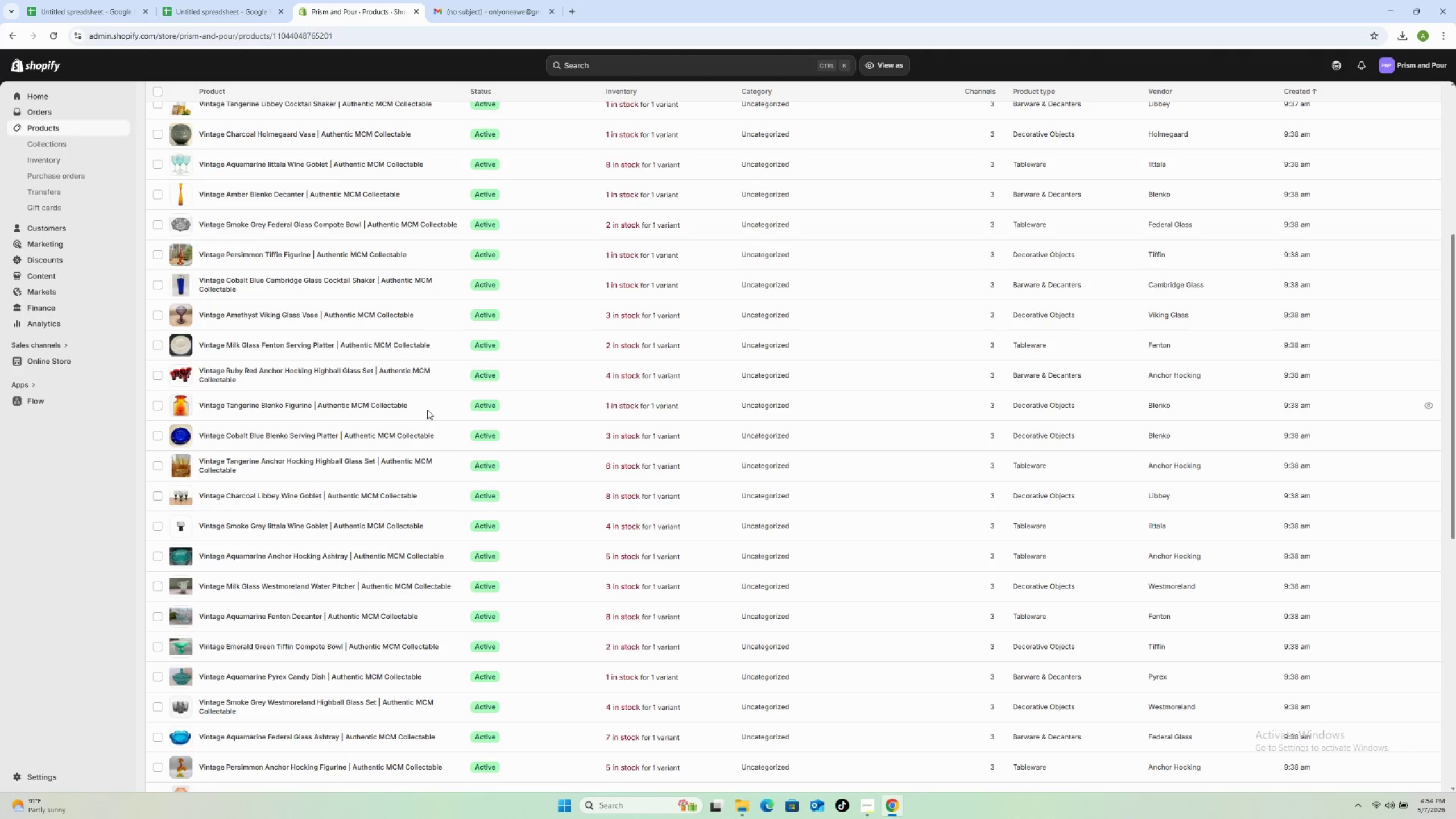 
wait(7.64)
 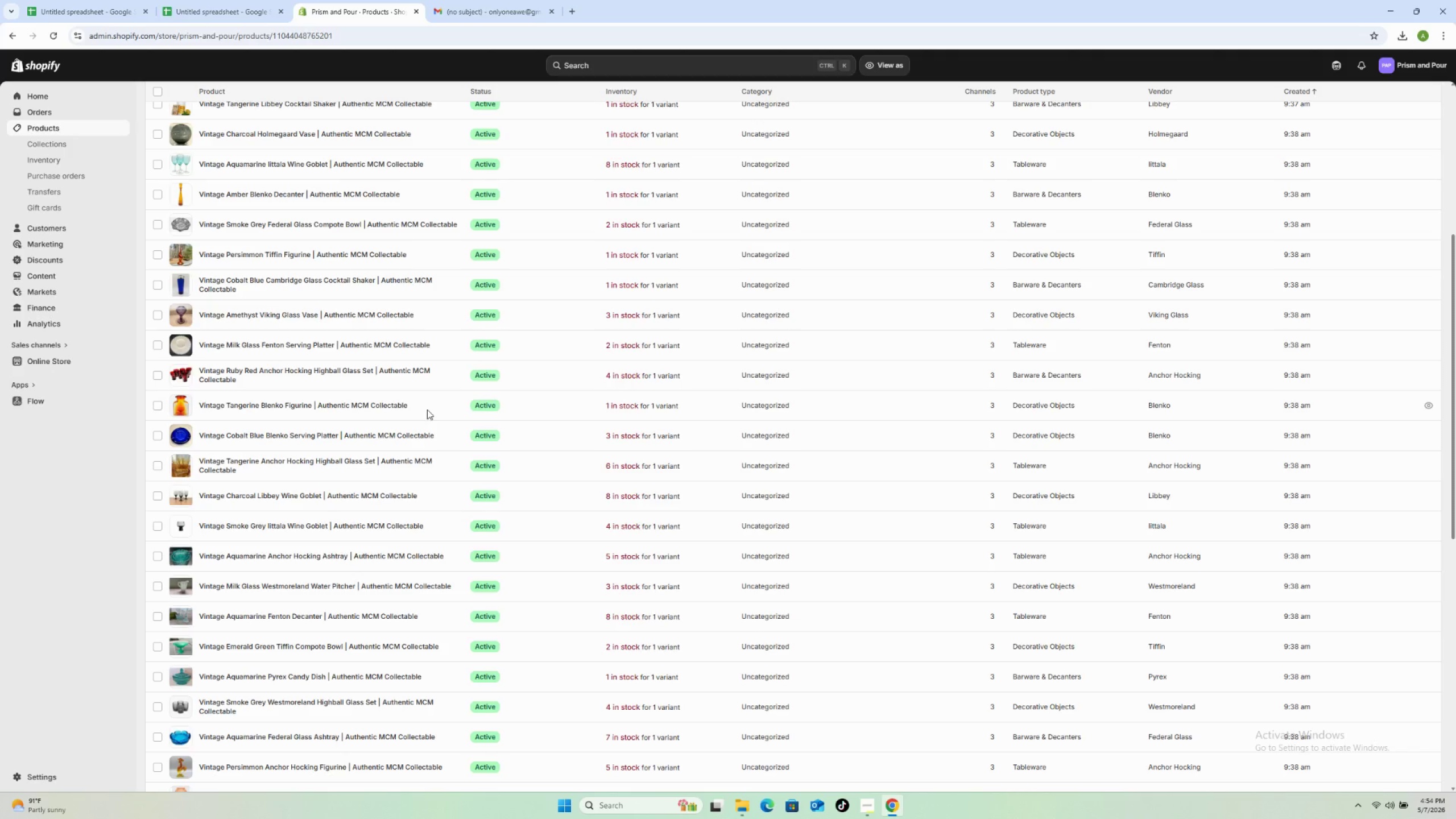 
left_click([574, 368])
 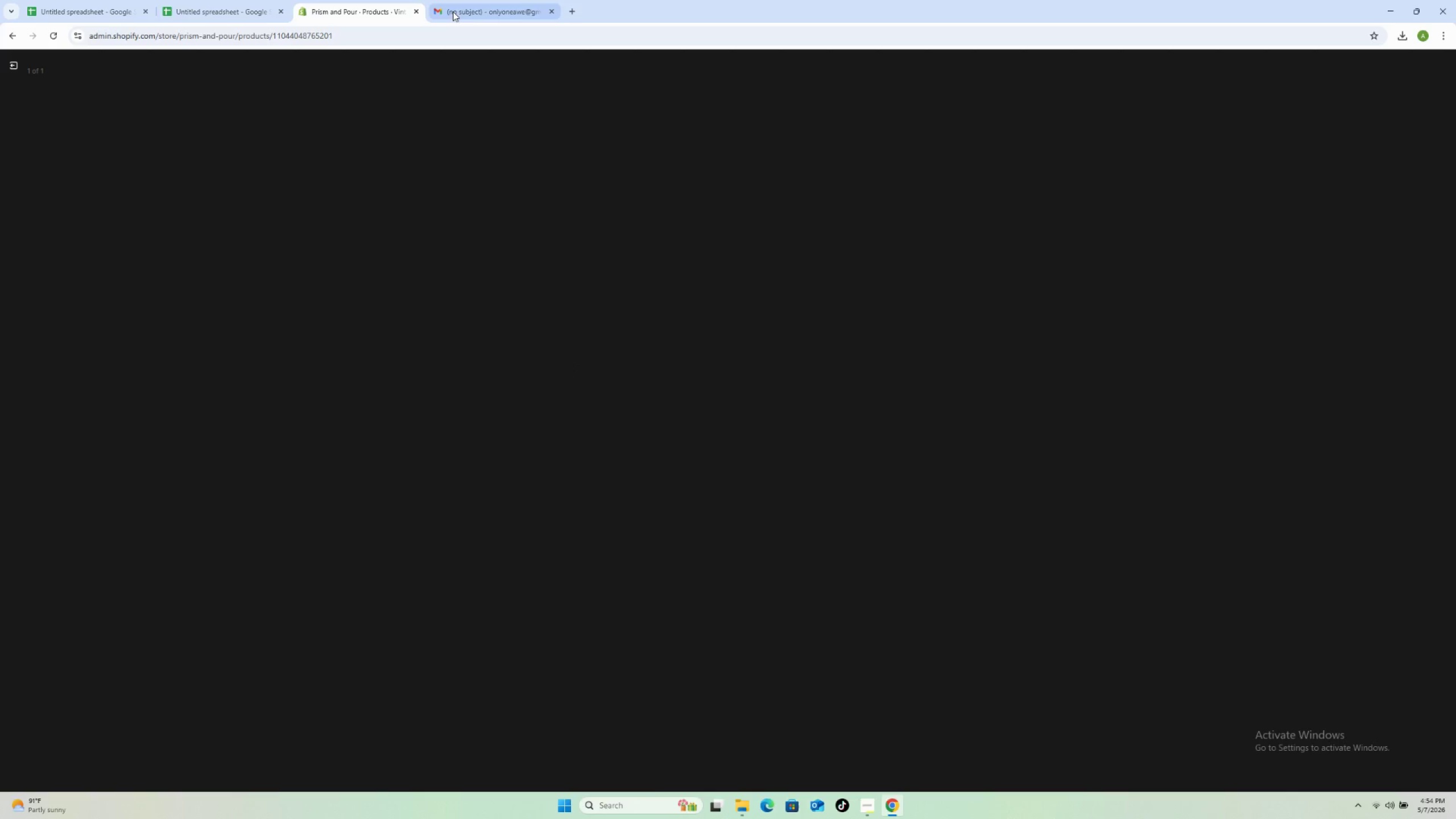 
left_click([453, 10])
 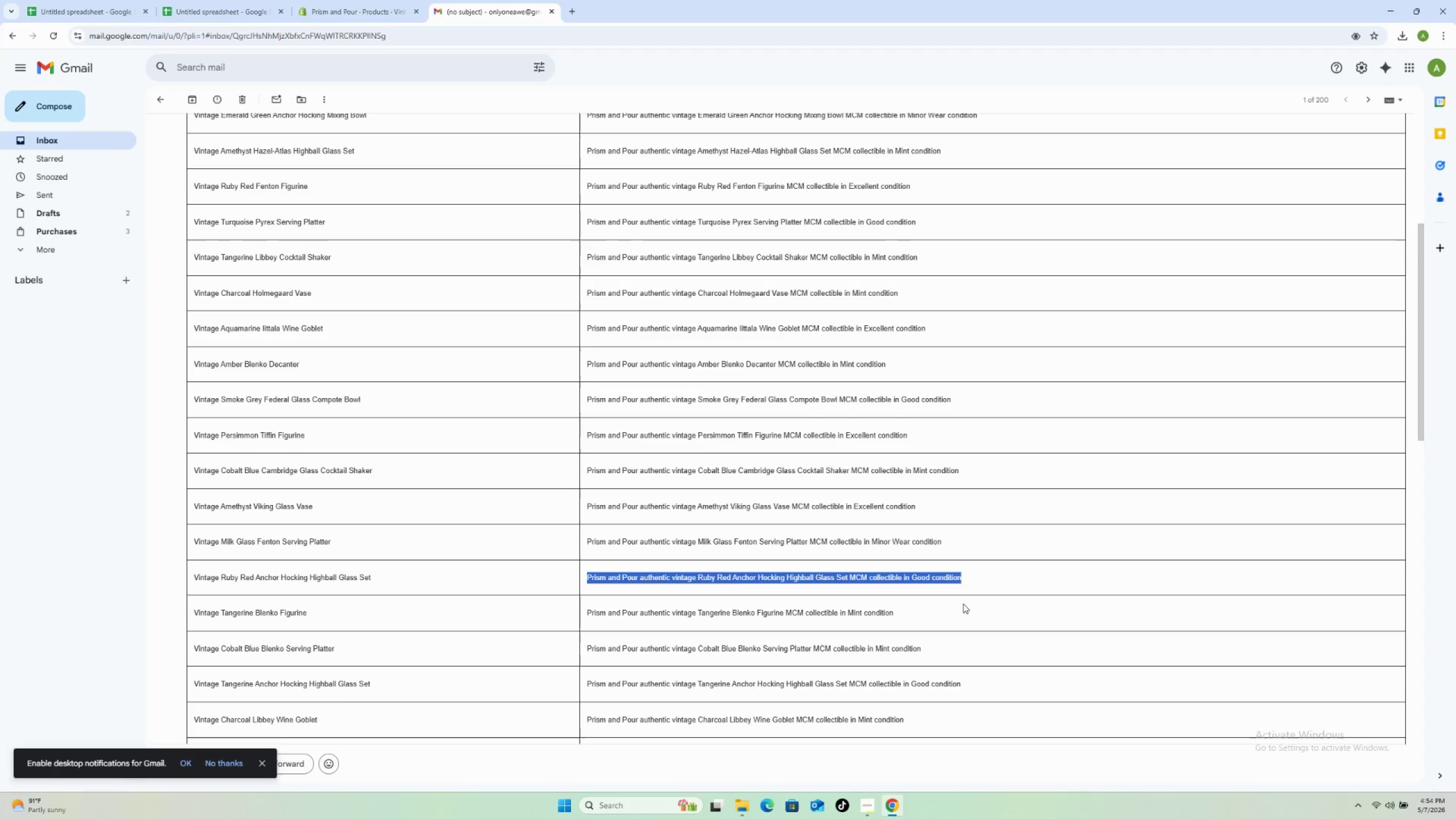 
wait(5.73)
 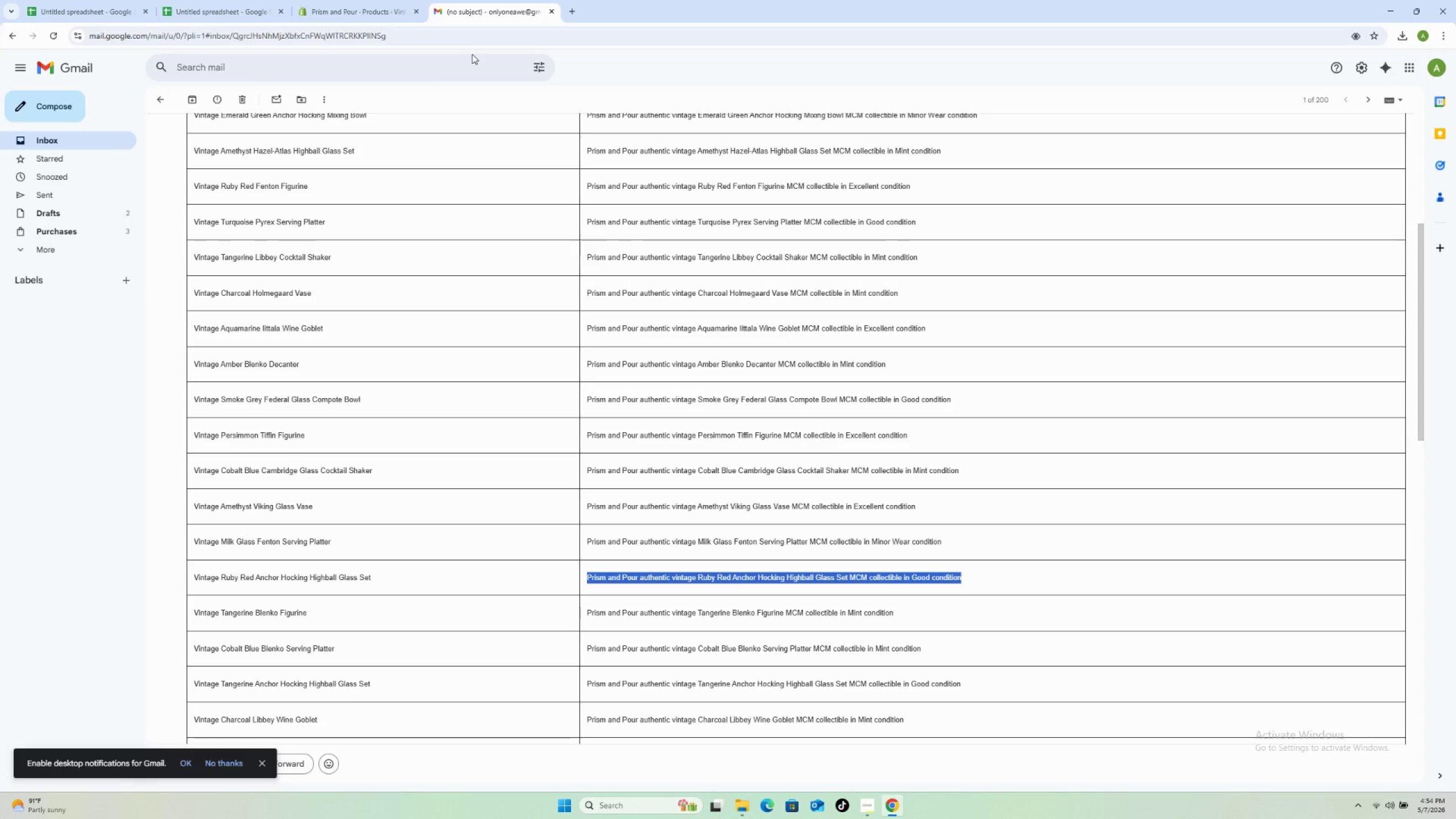 
left_click_drag(start_coordinate=[899, 613], to_coordinate=[585, 613])
 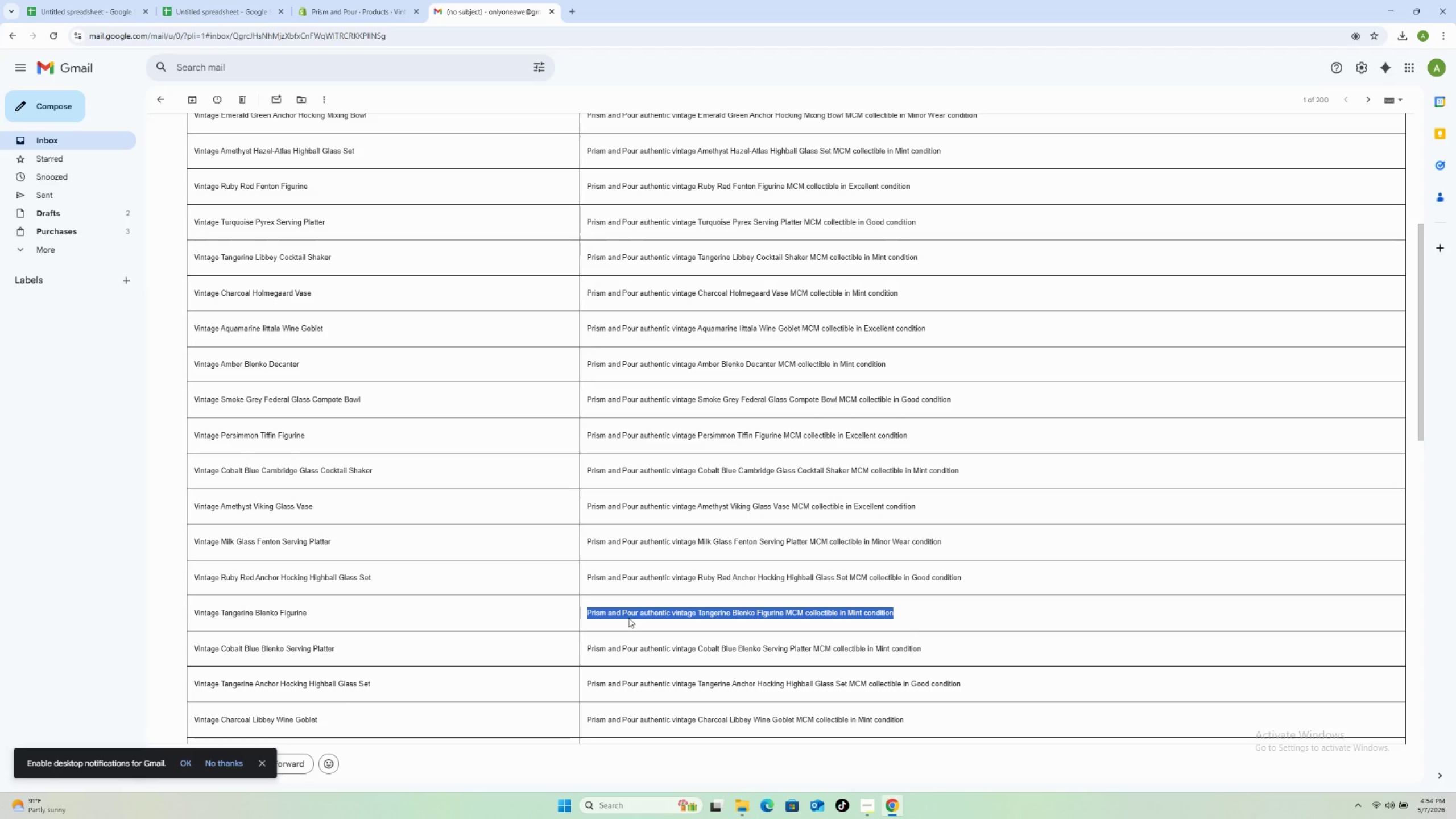 
right_click([627, 614])
 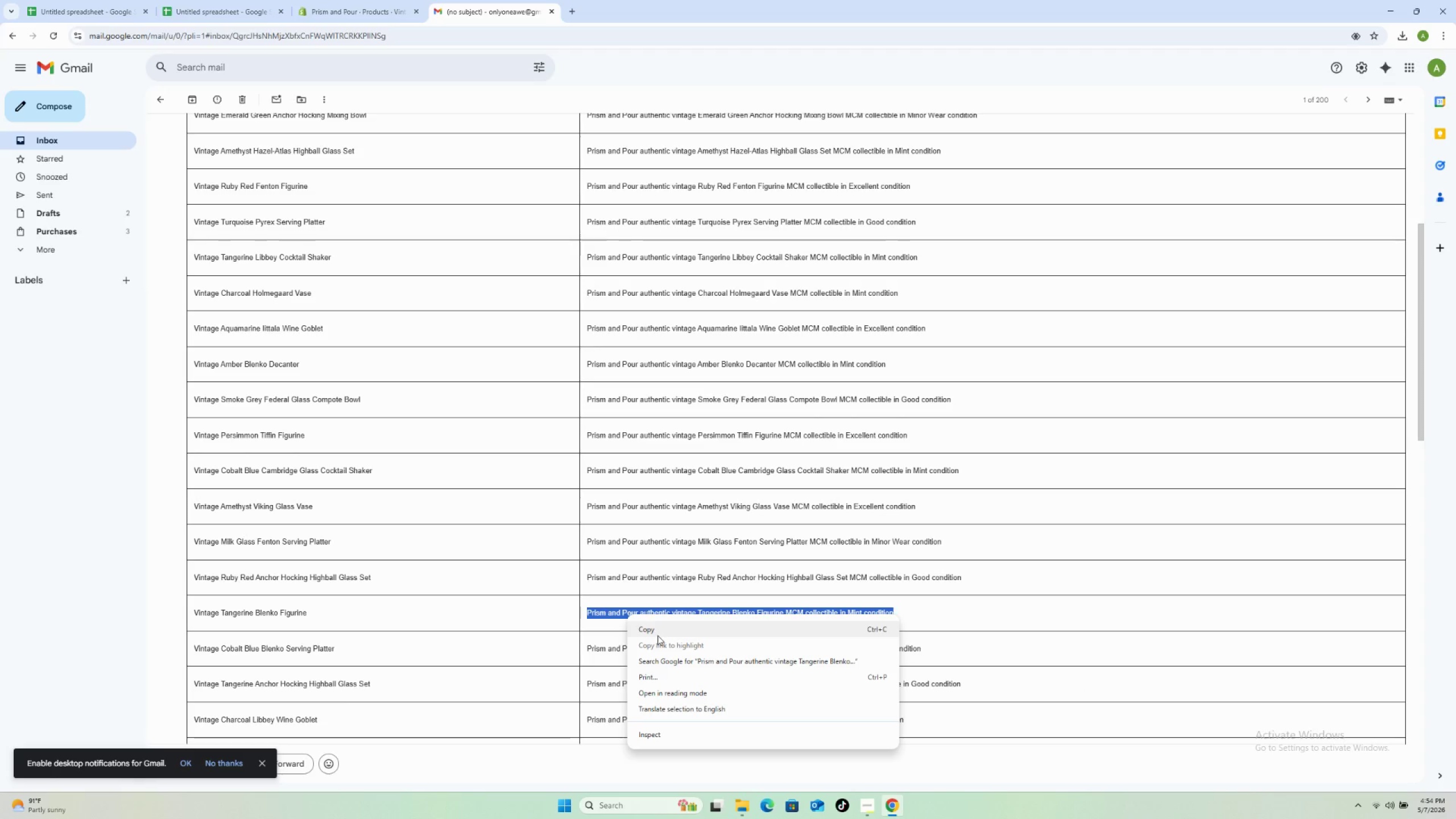 
left_click([659, 627])
 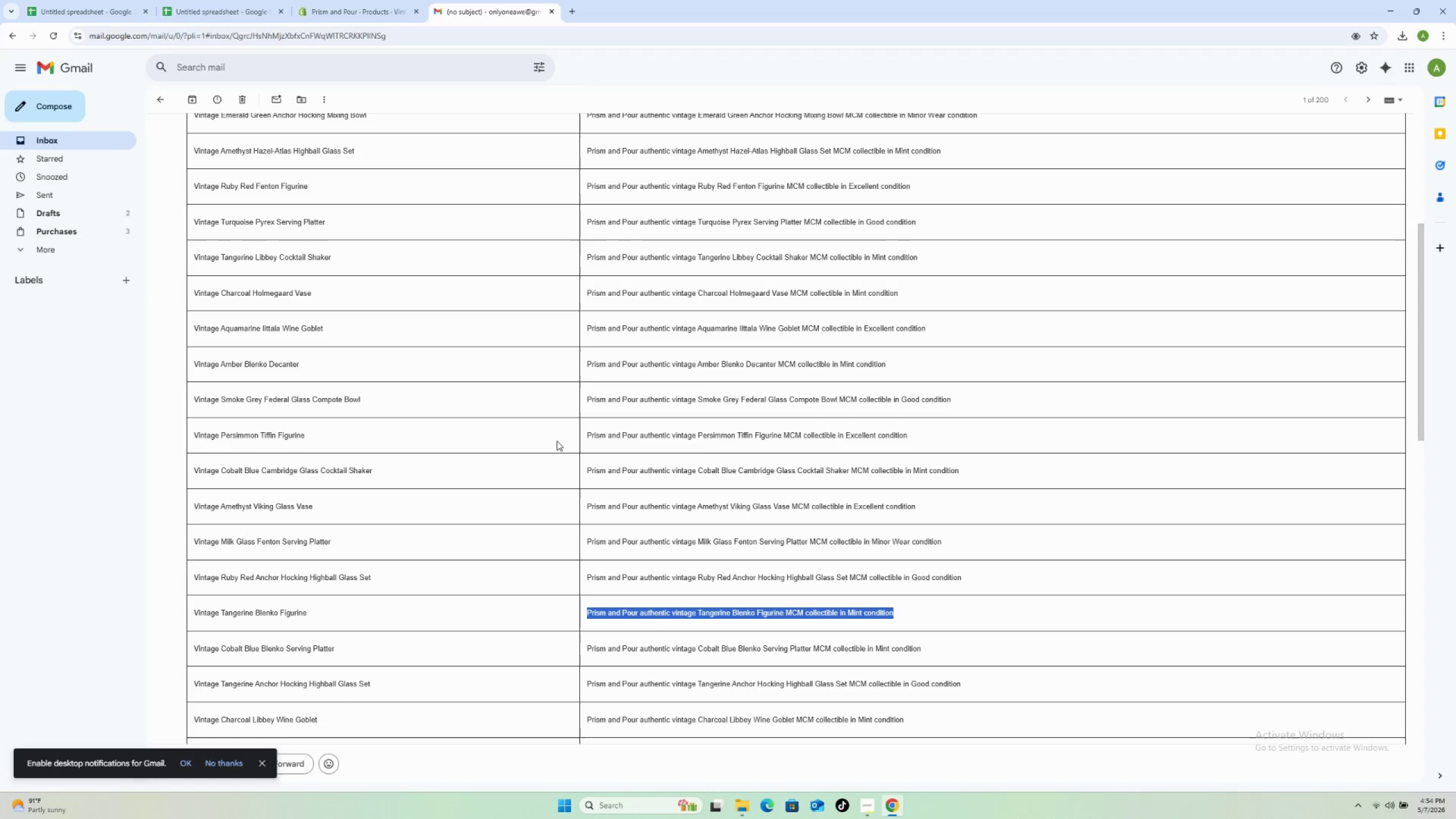 
wait(5.39)
 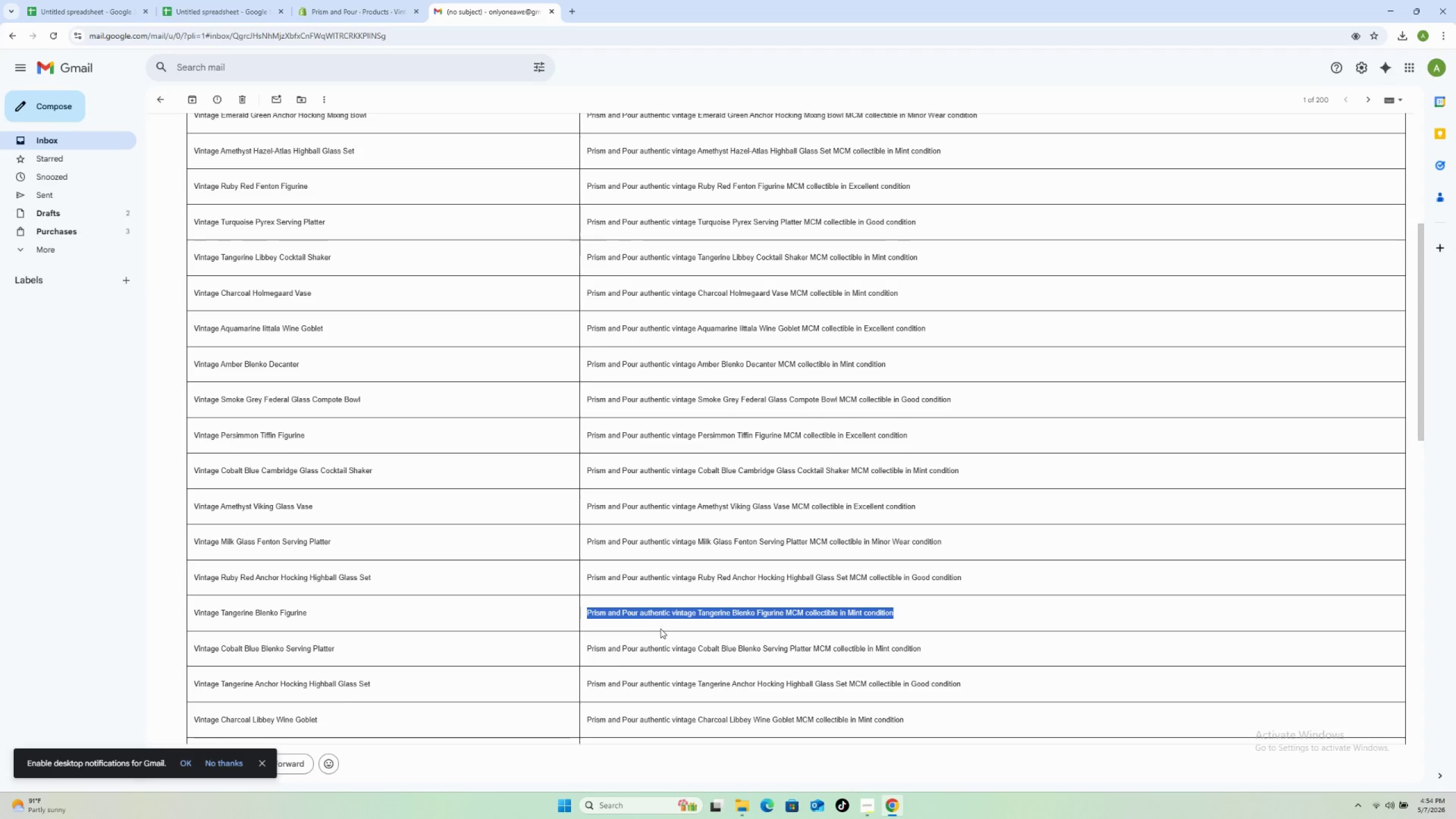 
left_click([359, 4])
 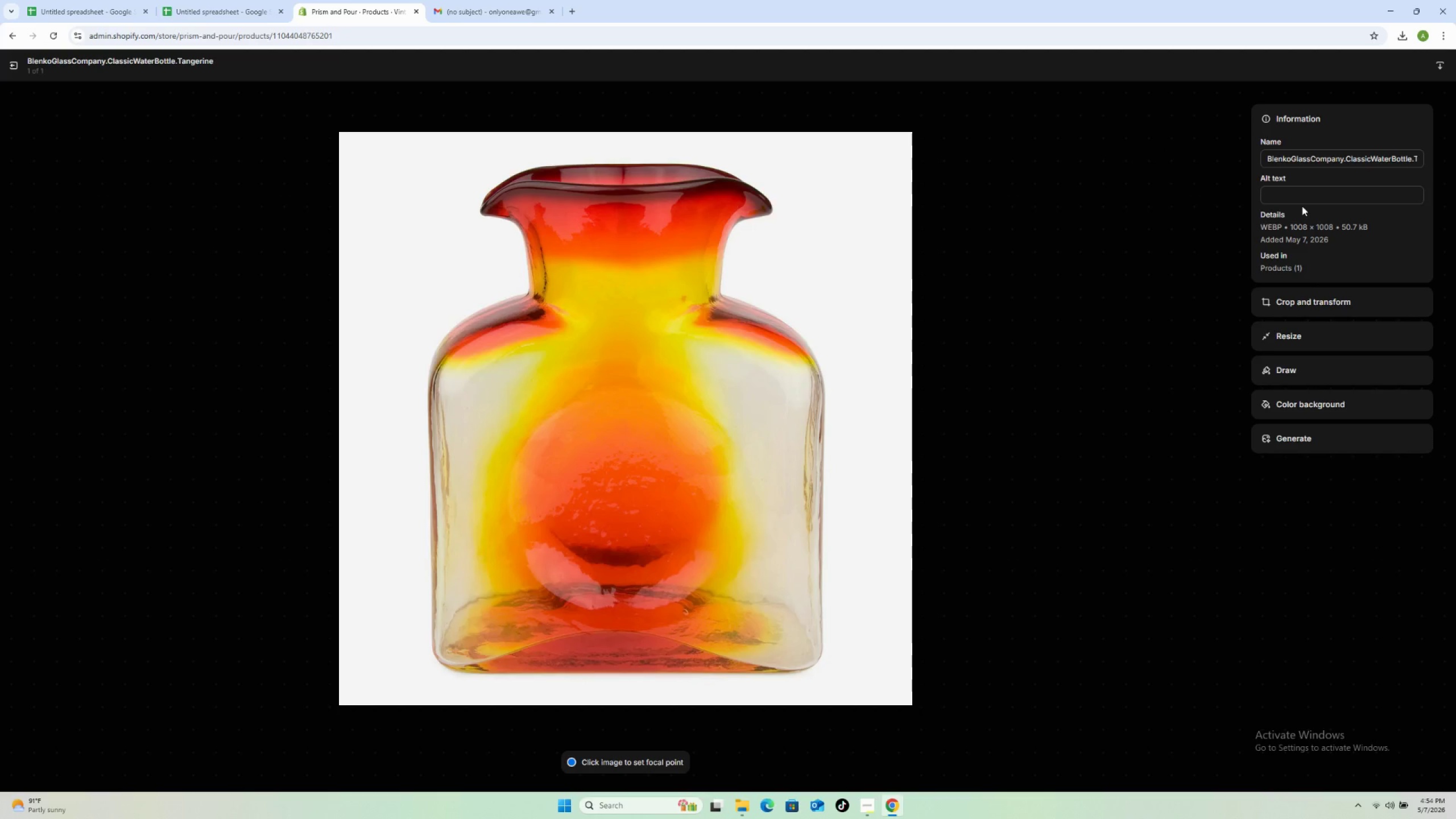 
left_click([1298, 197])
 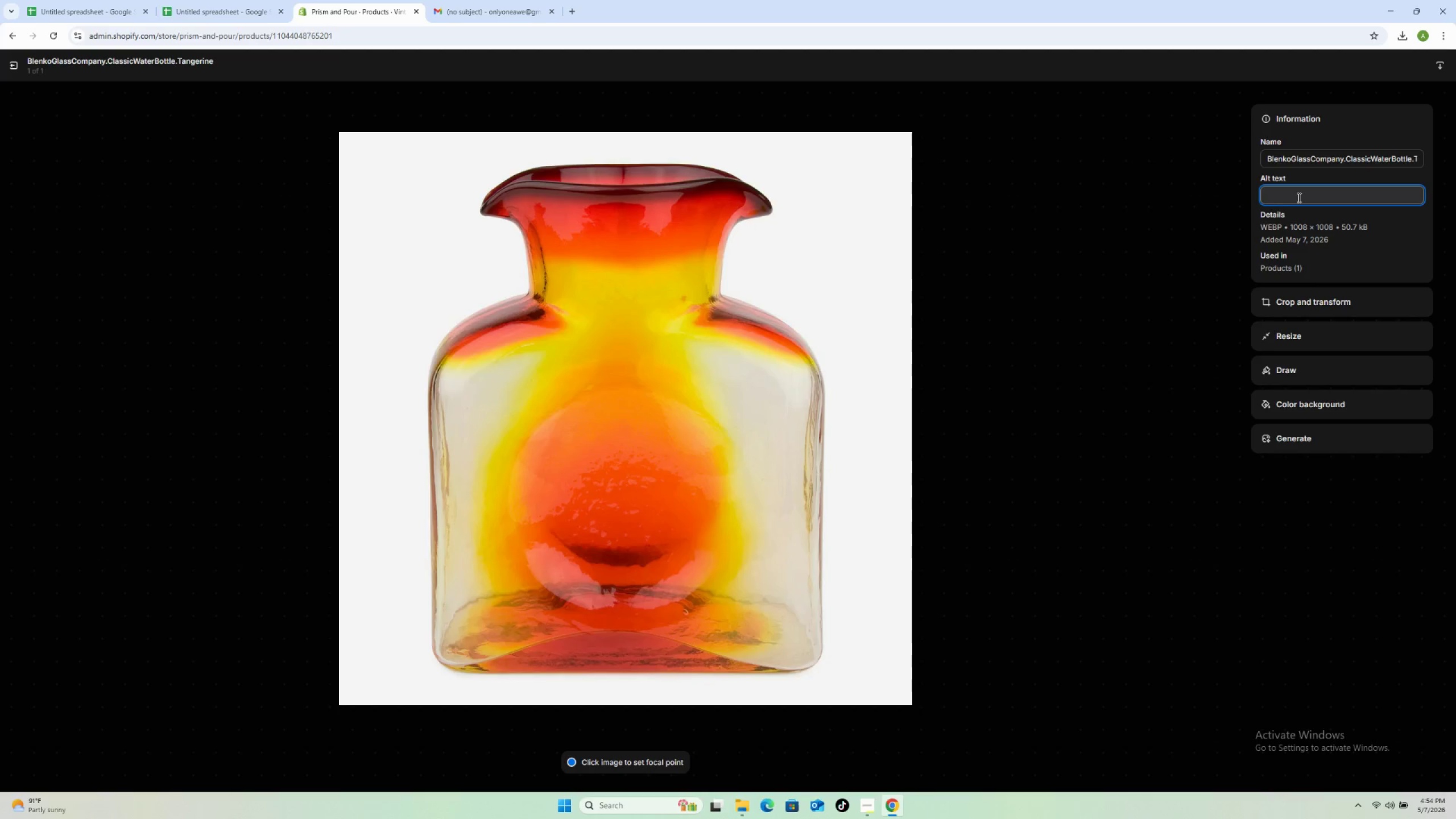 
wait(10.34)
 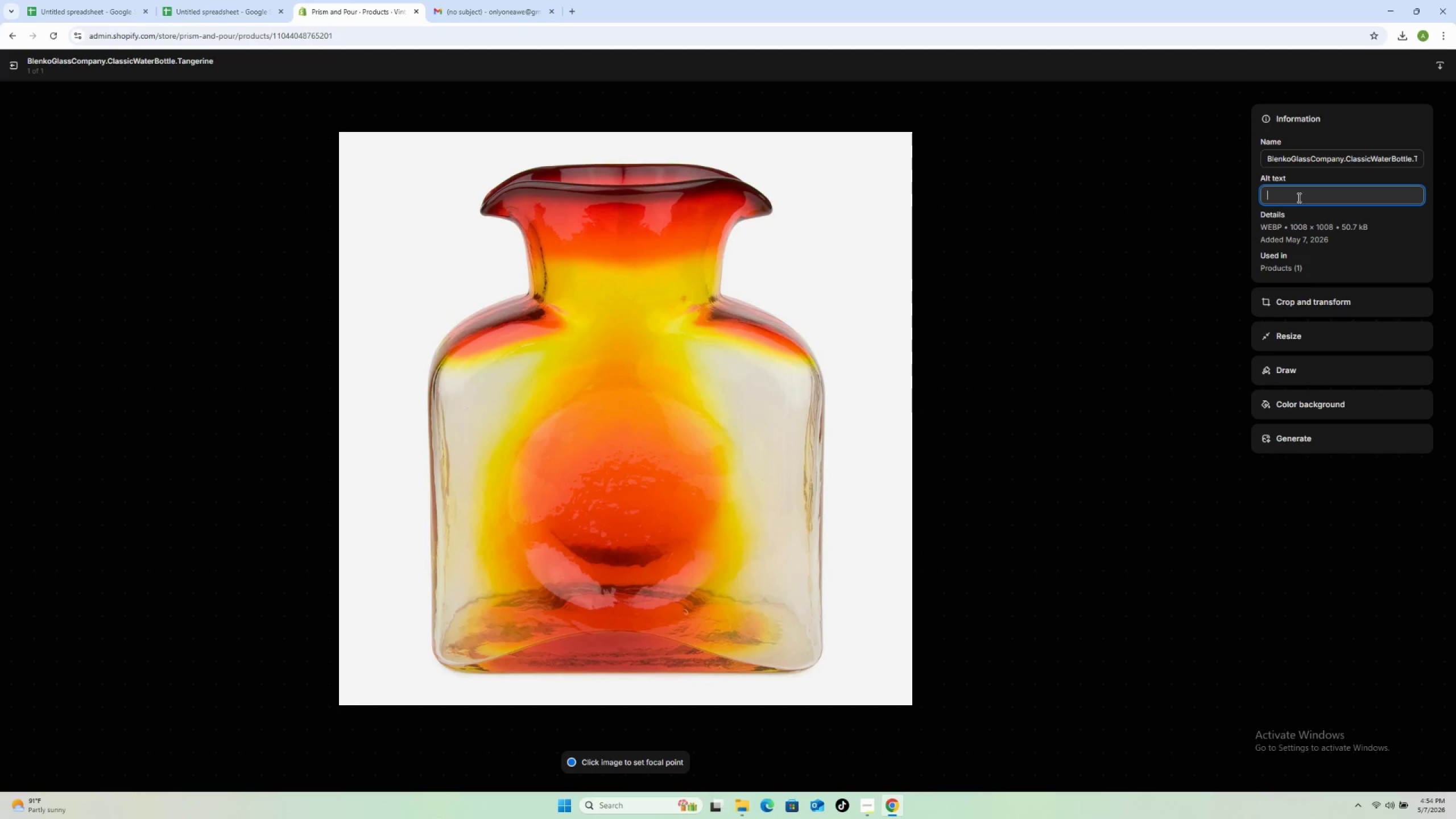 
key(Control+V)
 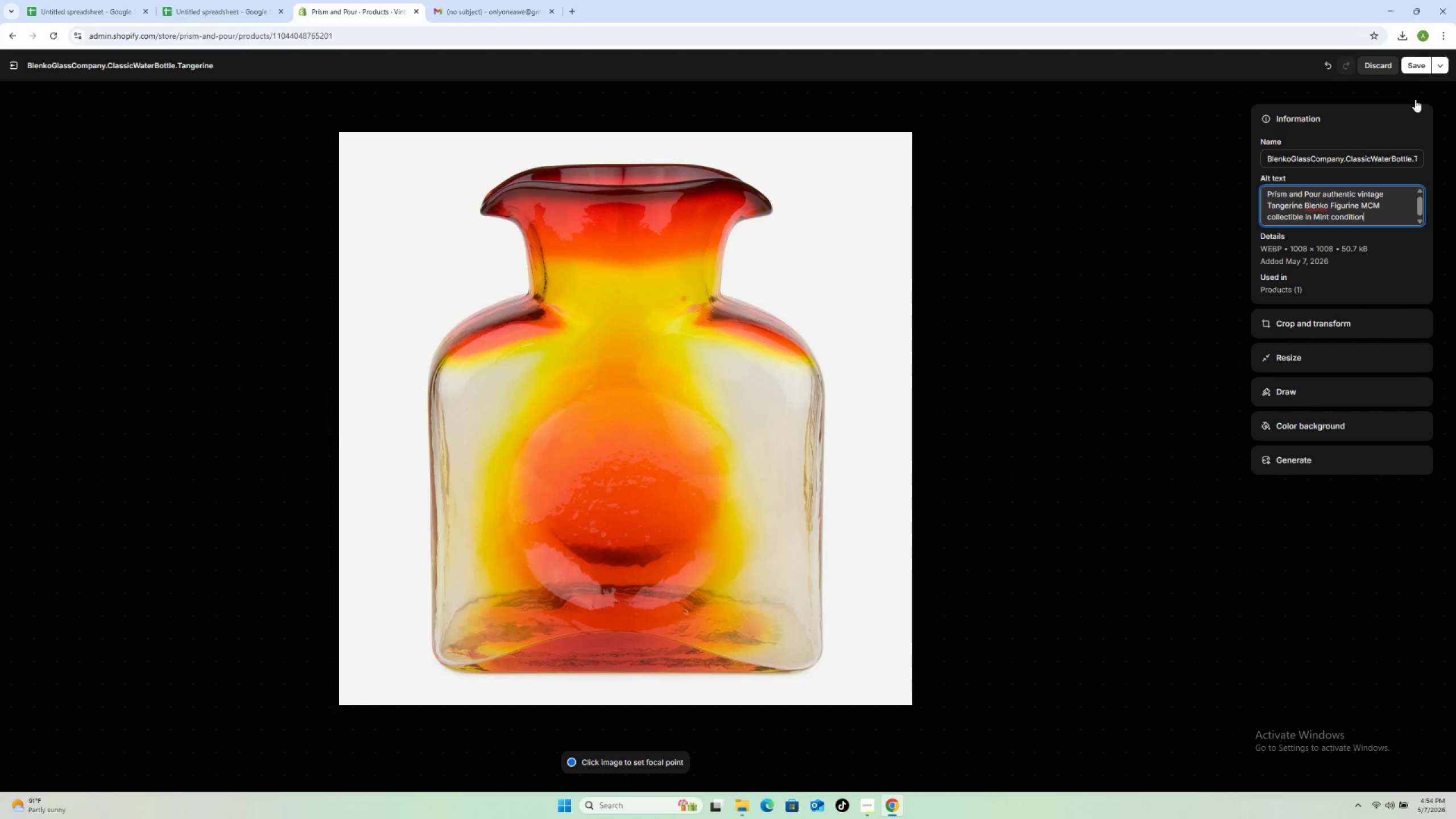 
left_click([1418, 63])
 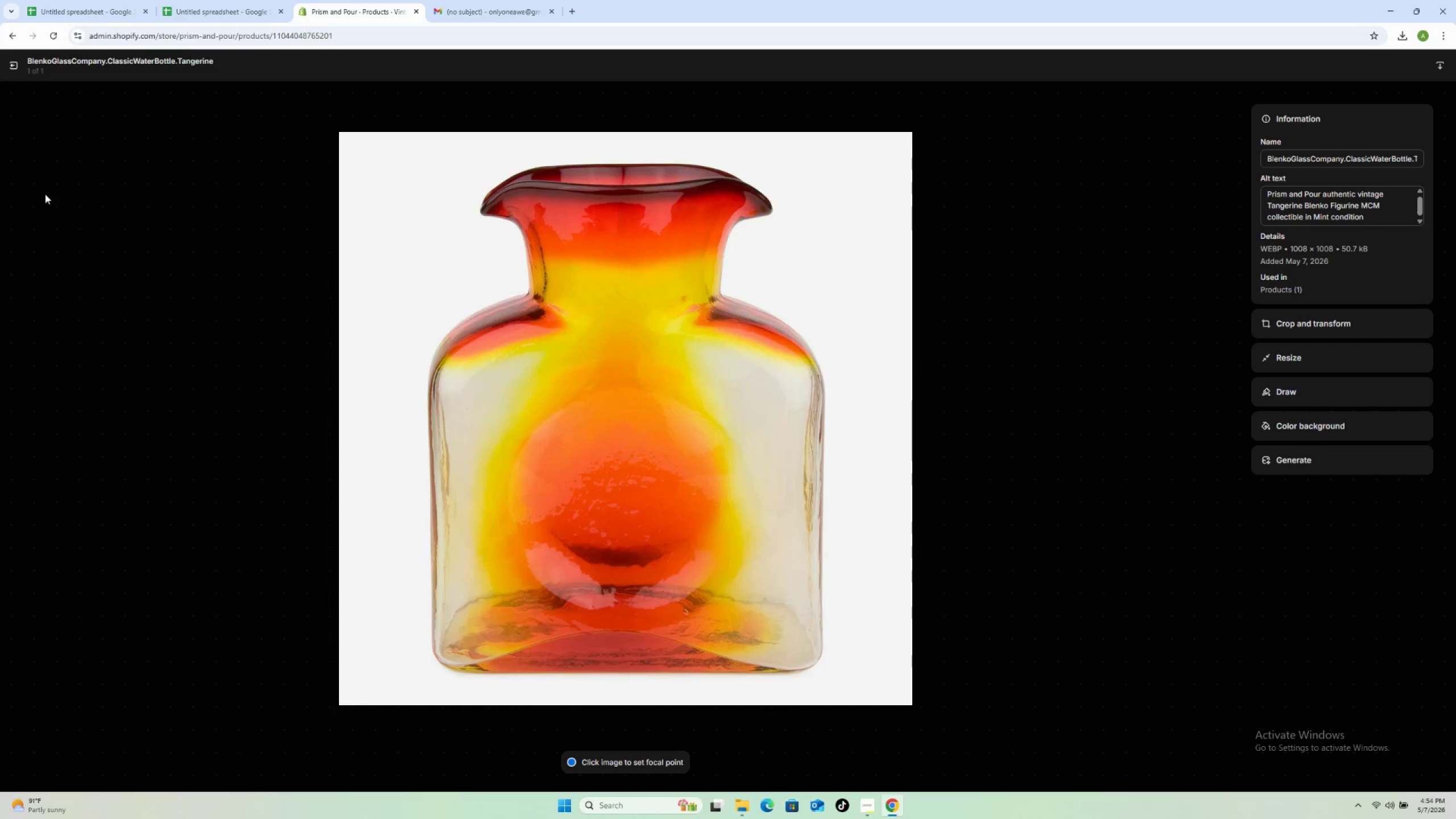 
mouse_move([13, 71])
 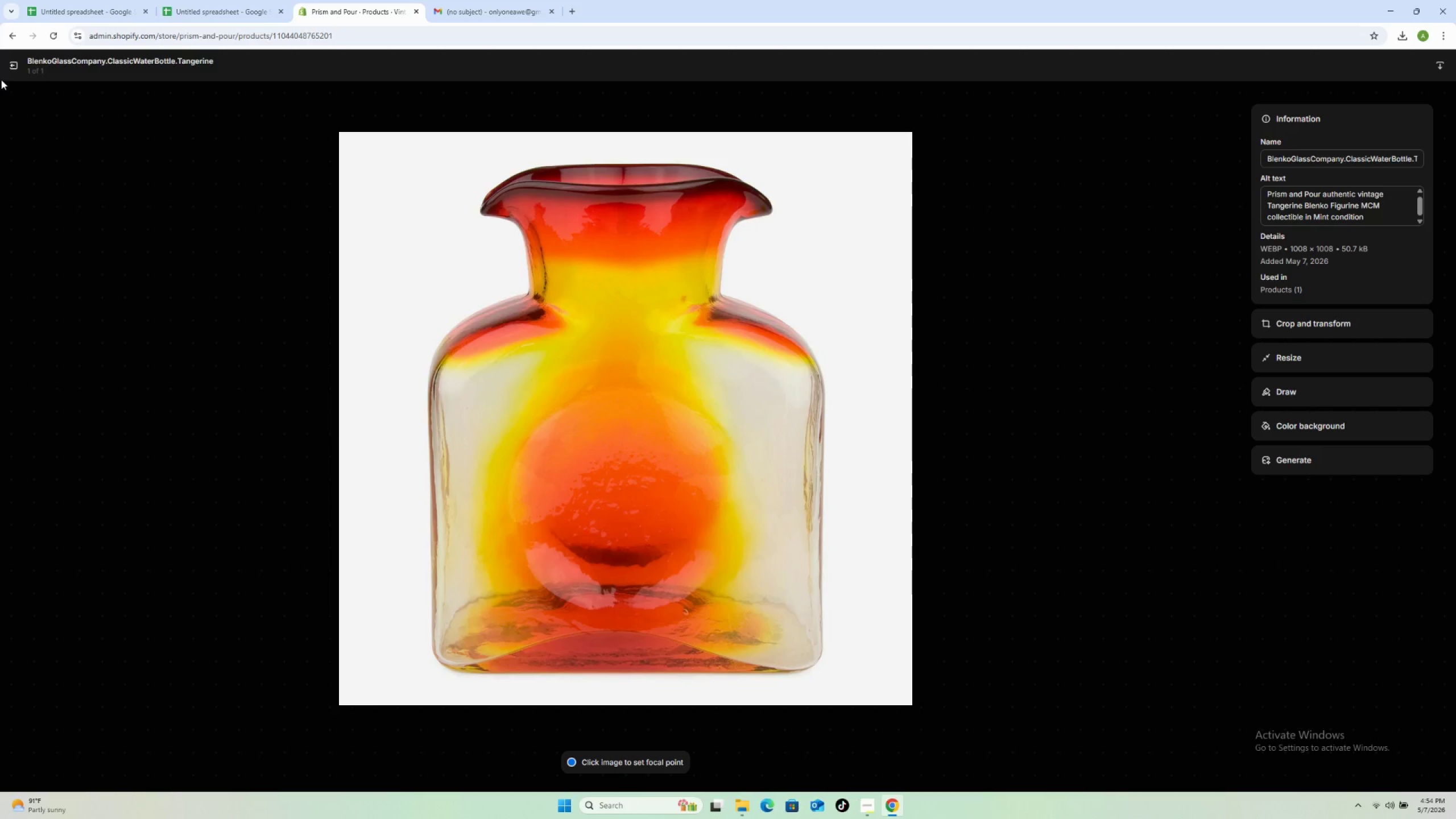 
left_click([8, 64])
 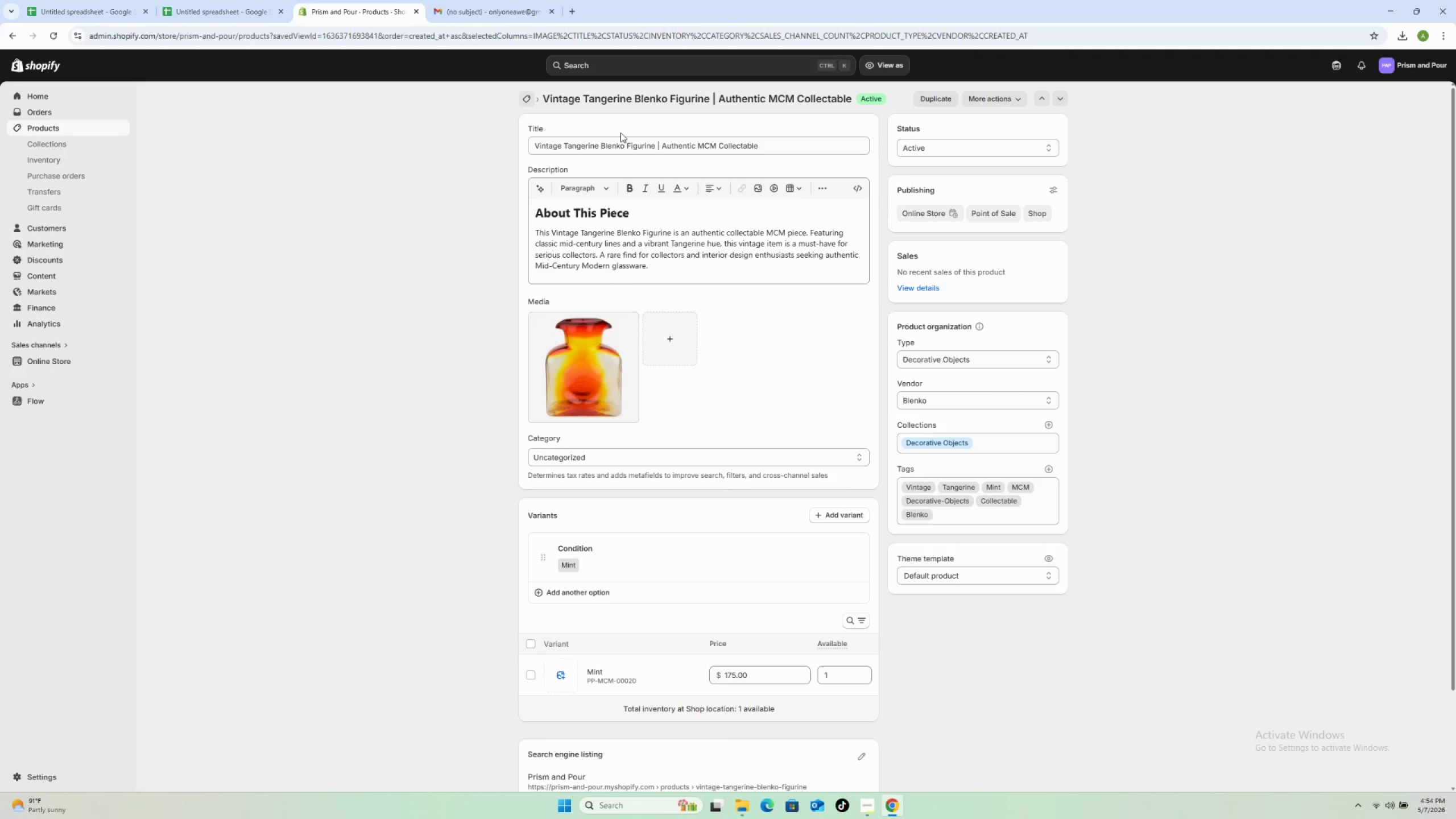 
wait(9.88)
 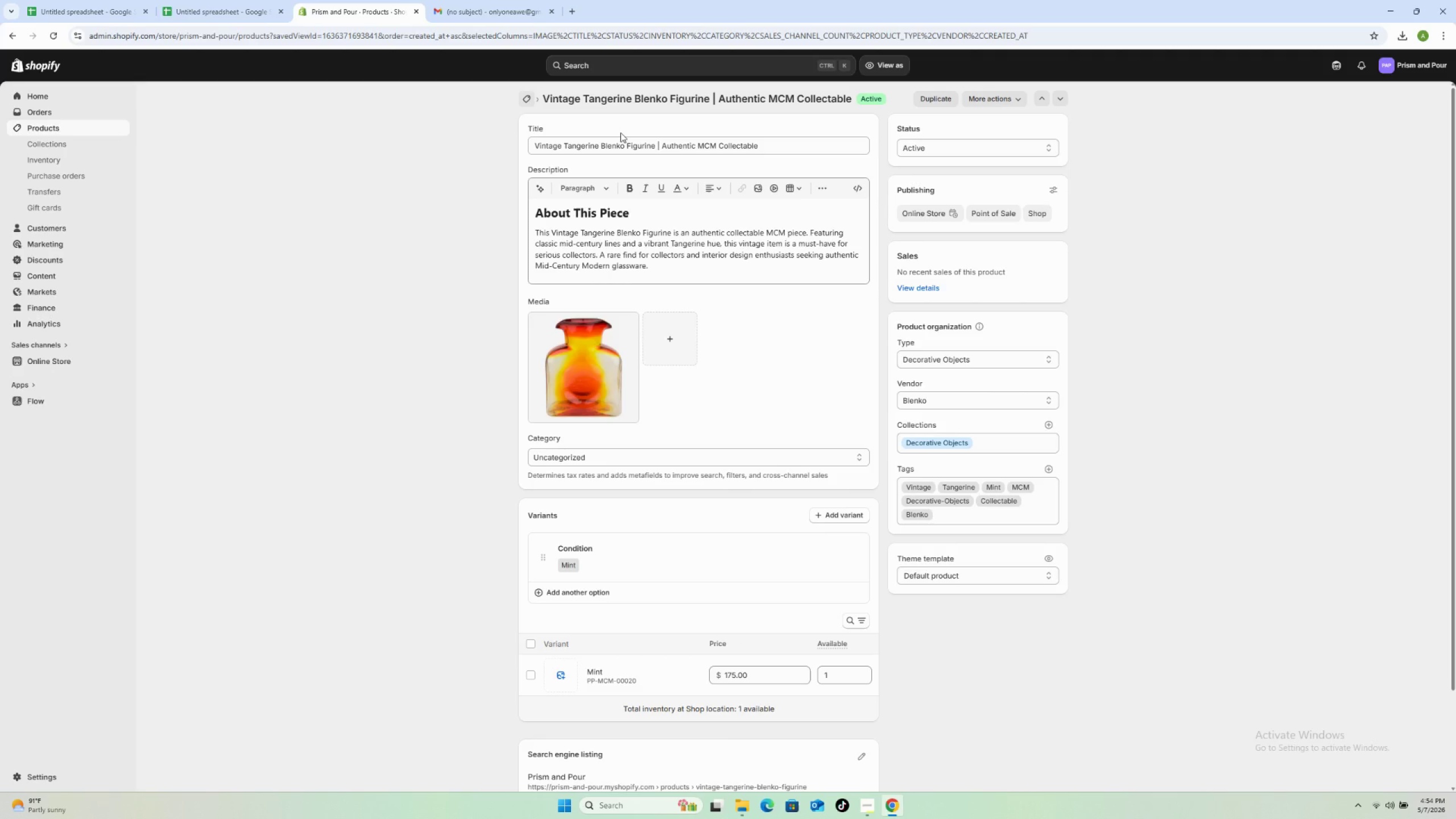 
scroll: coordinate [362, 714], scroll_direction: down, amount: 7.0
 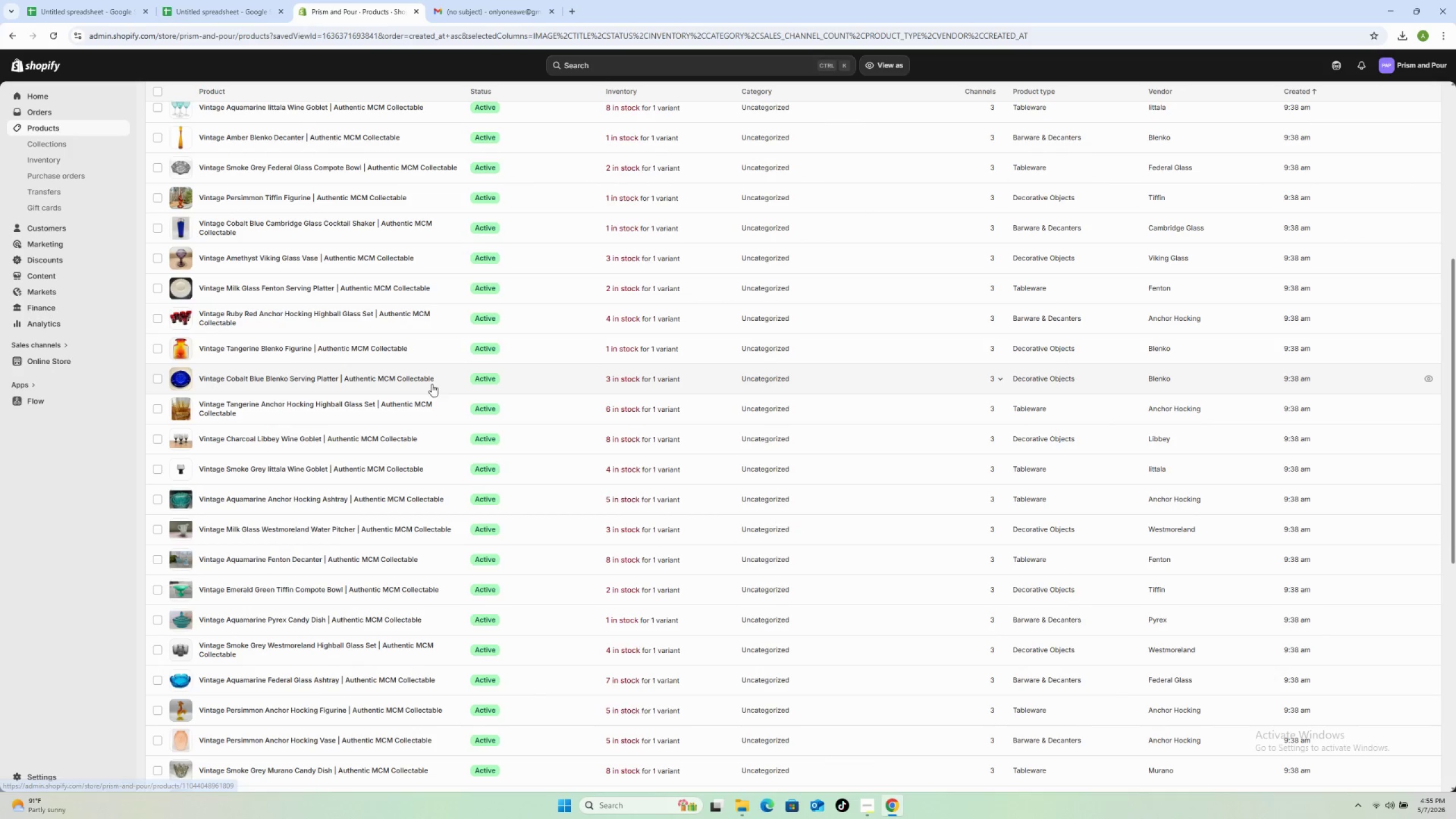 
left_click([443, 376])
 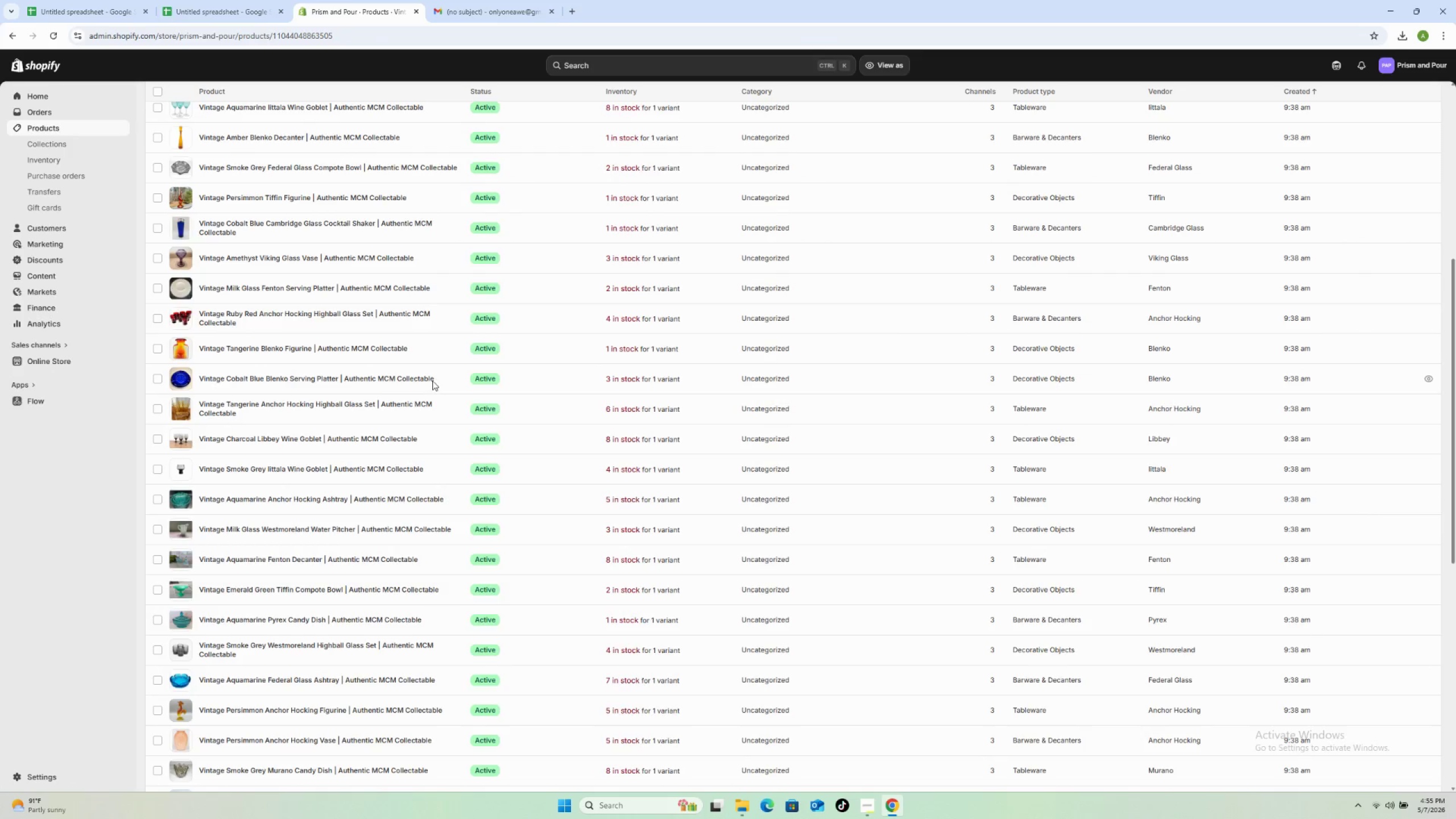 
wait(6.56)
 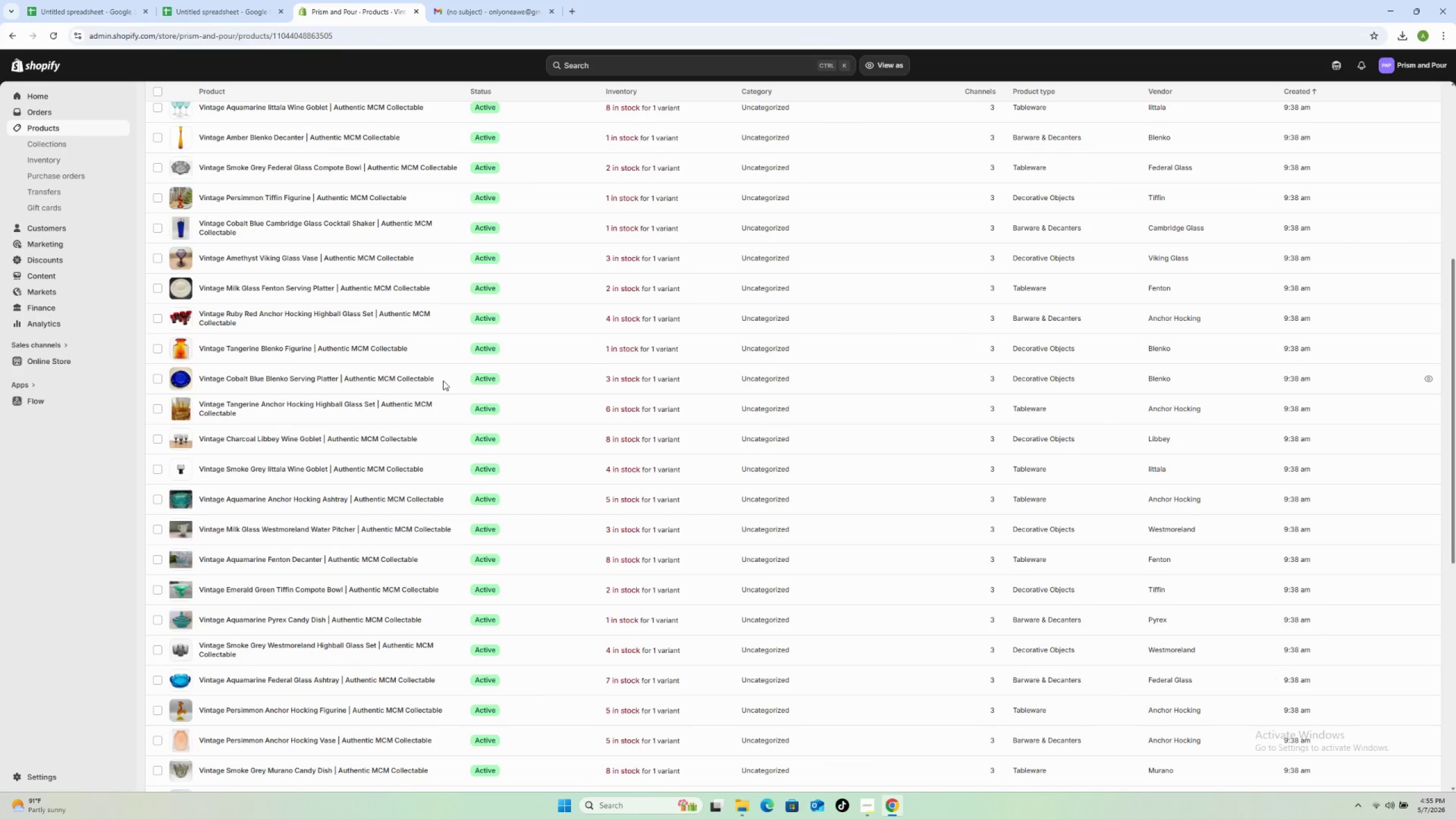 
left_click([578, 363])
 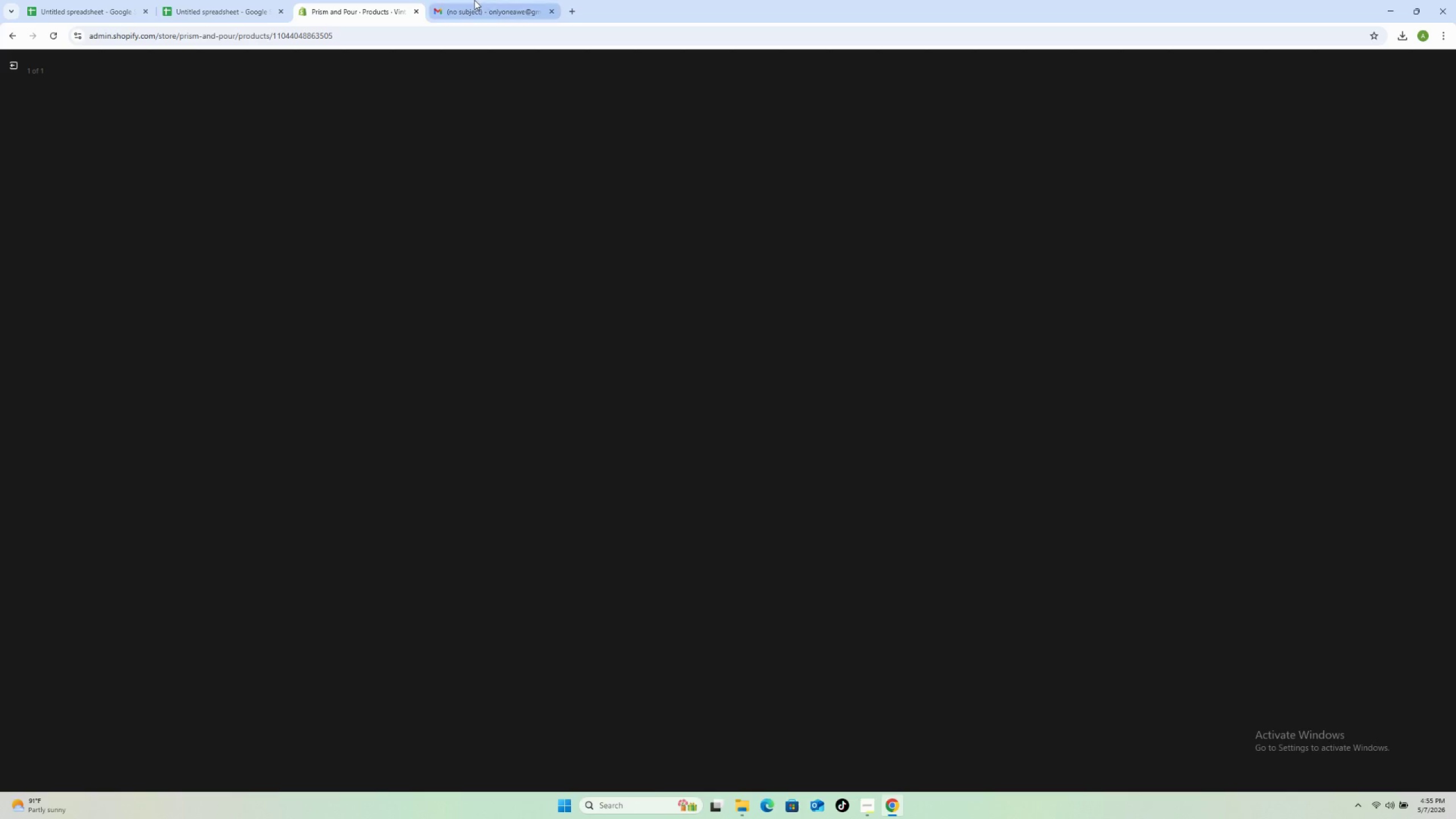 
left_click([474, 0])
 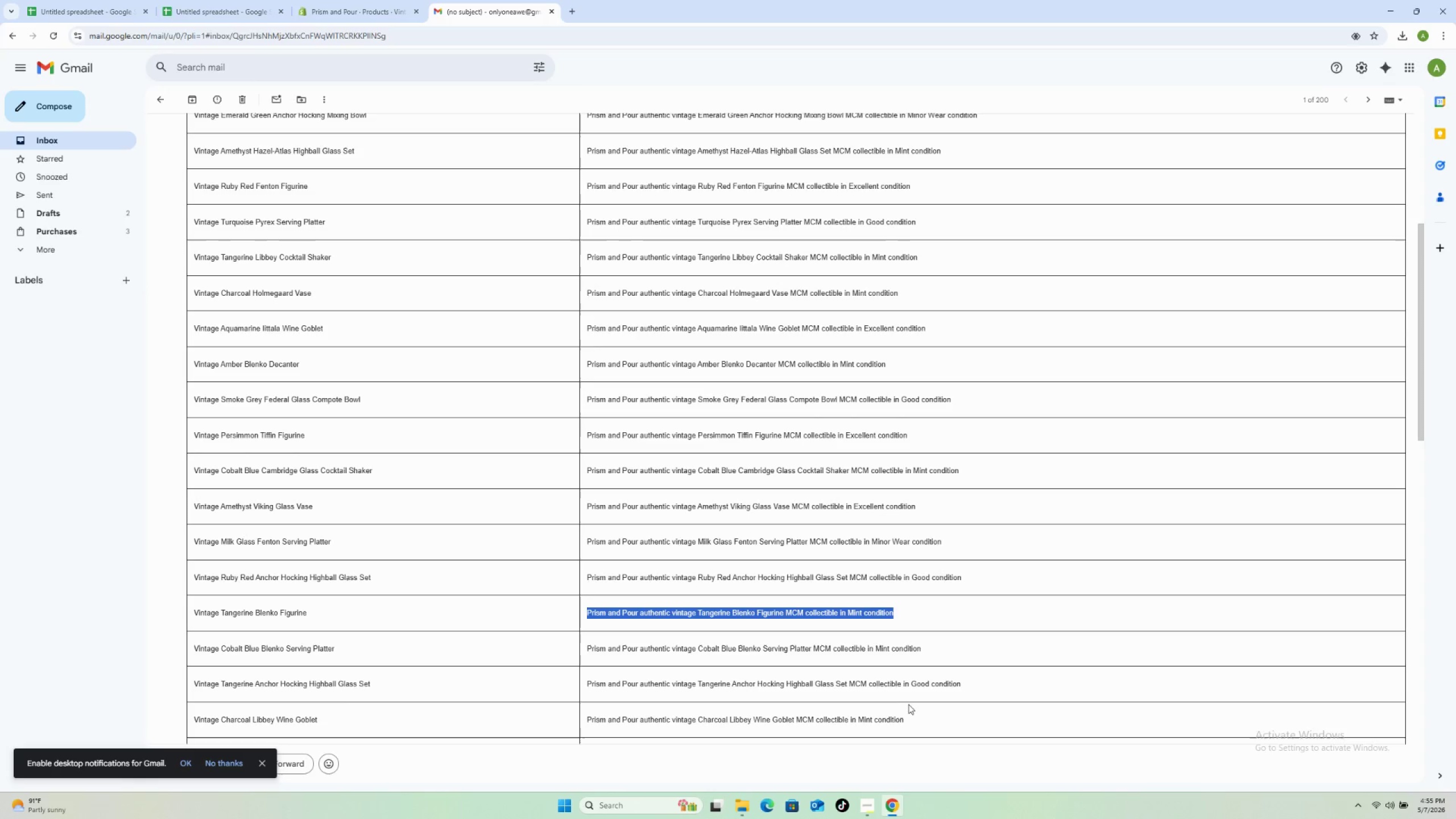 
scroll: coordinate [841, 569], scroll_direction: down, amount: 7.0
 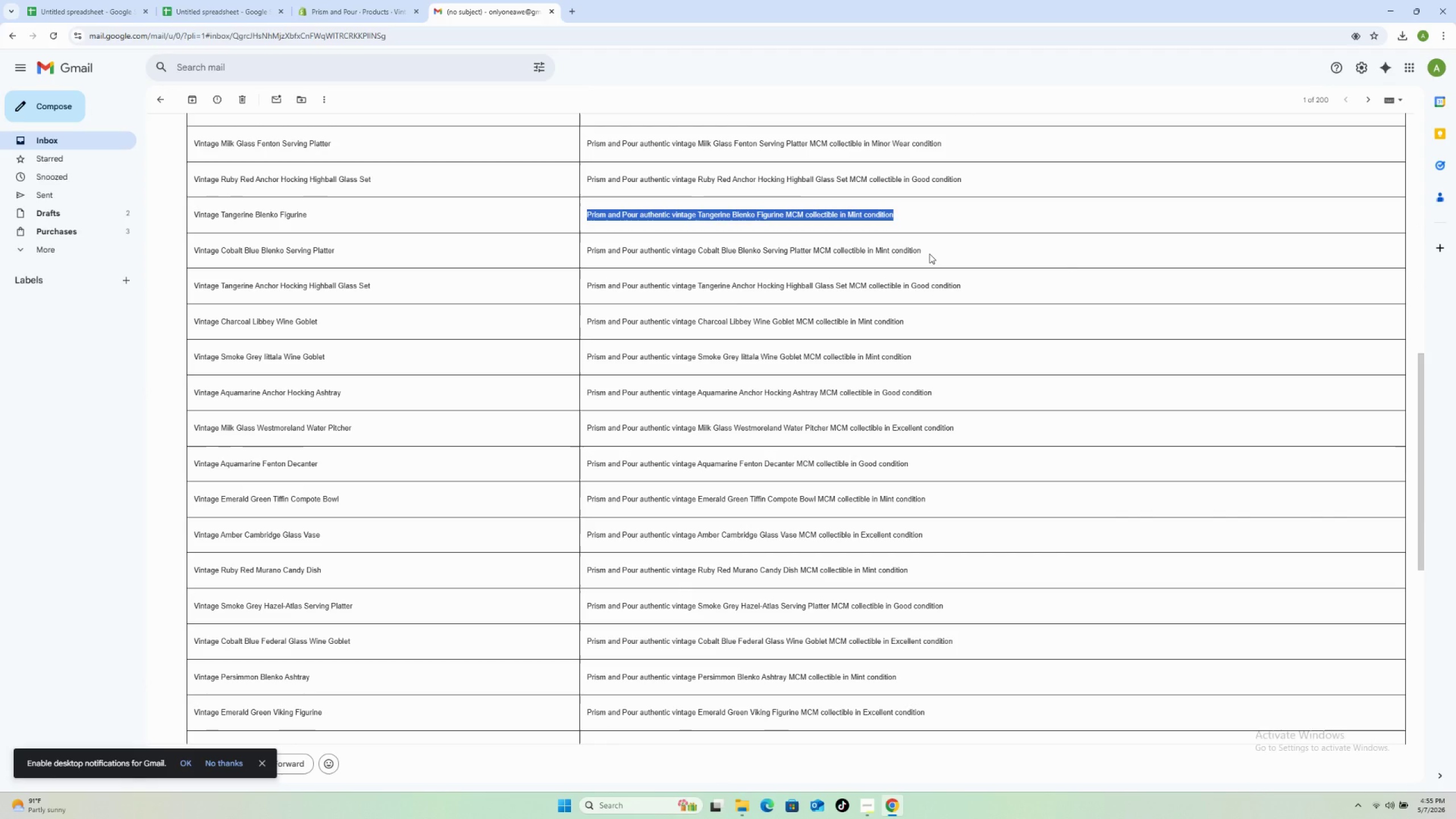 
left_click_drag(start_coordinate=[929, 254], to_coordinate=[588, 266])
 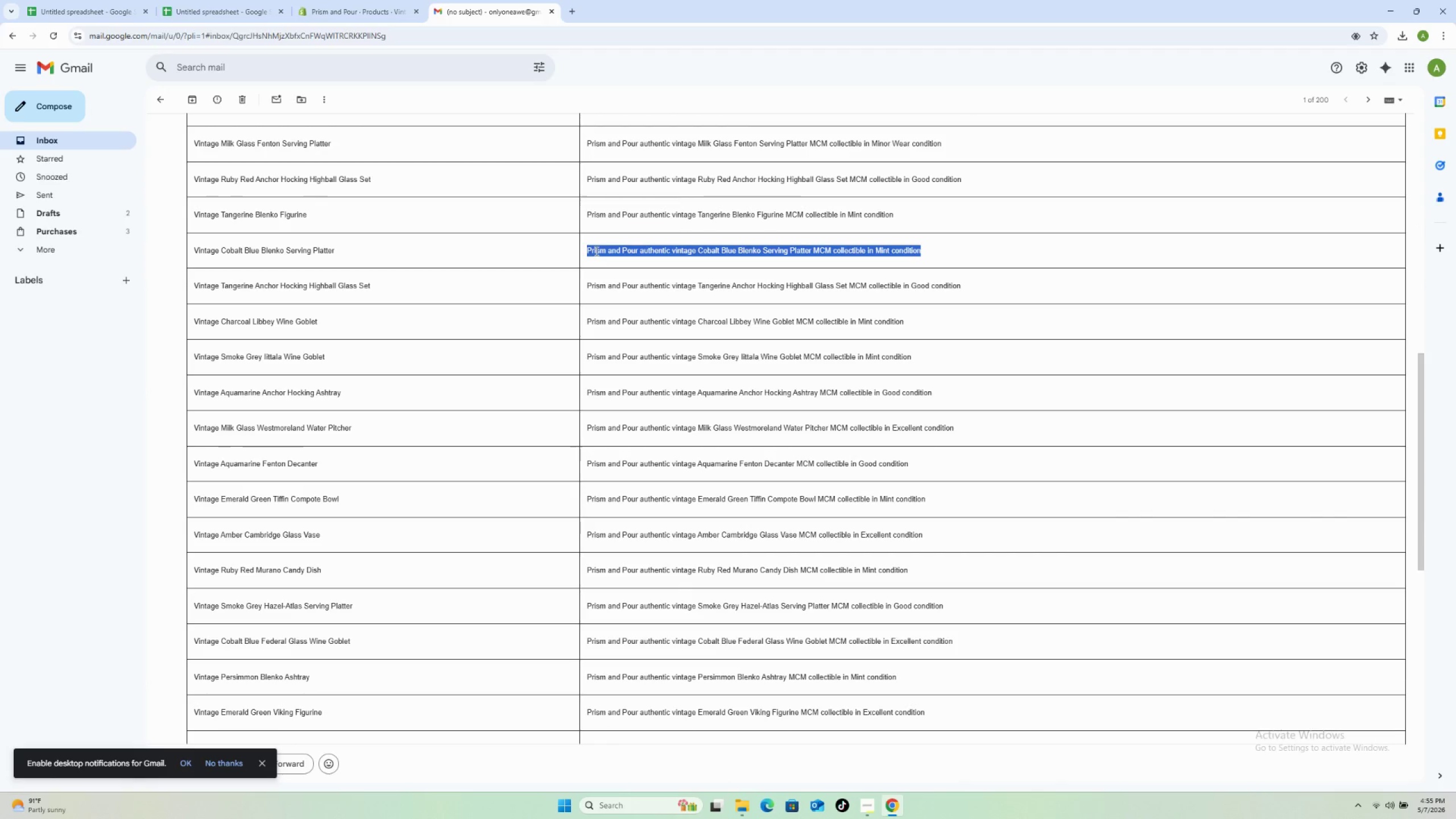 
right_click([595, 251])
 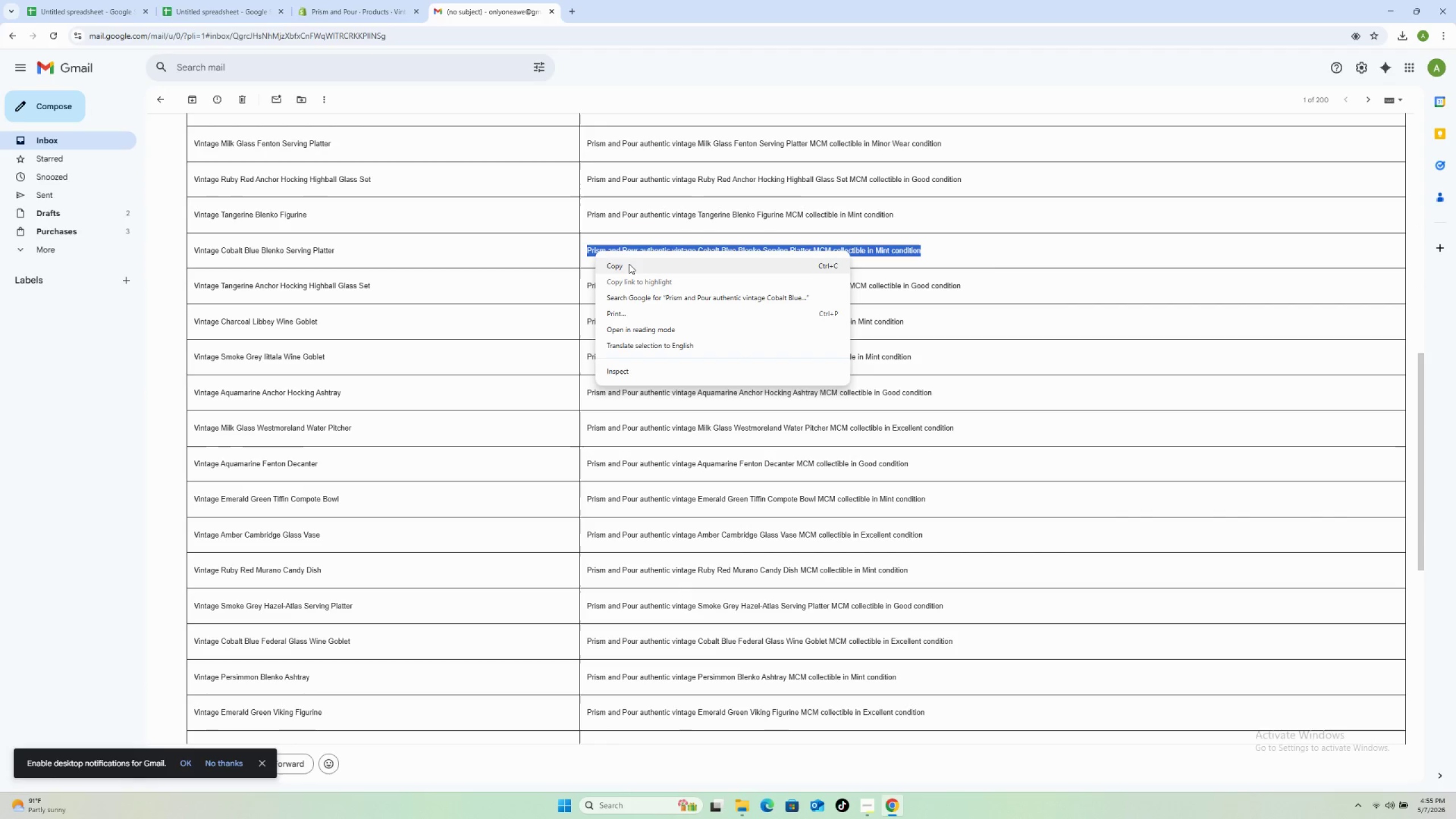 
left_click([629, 264])
 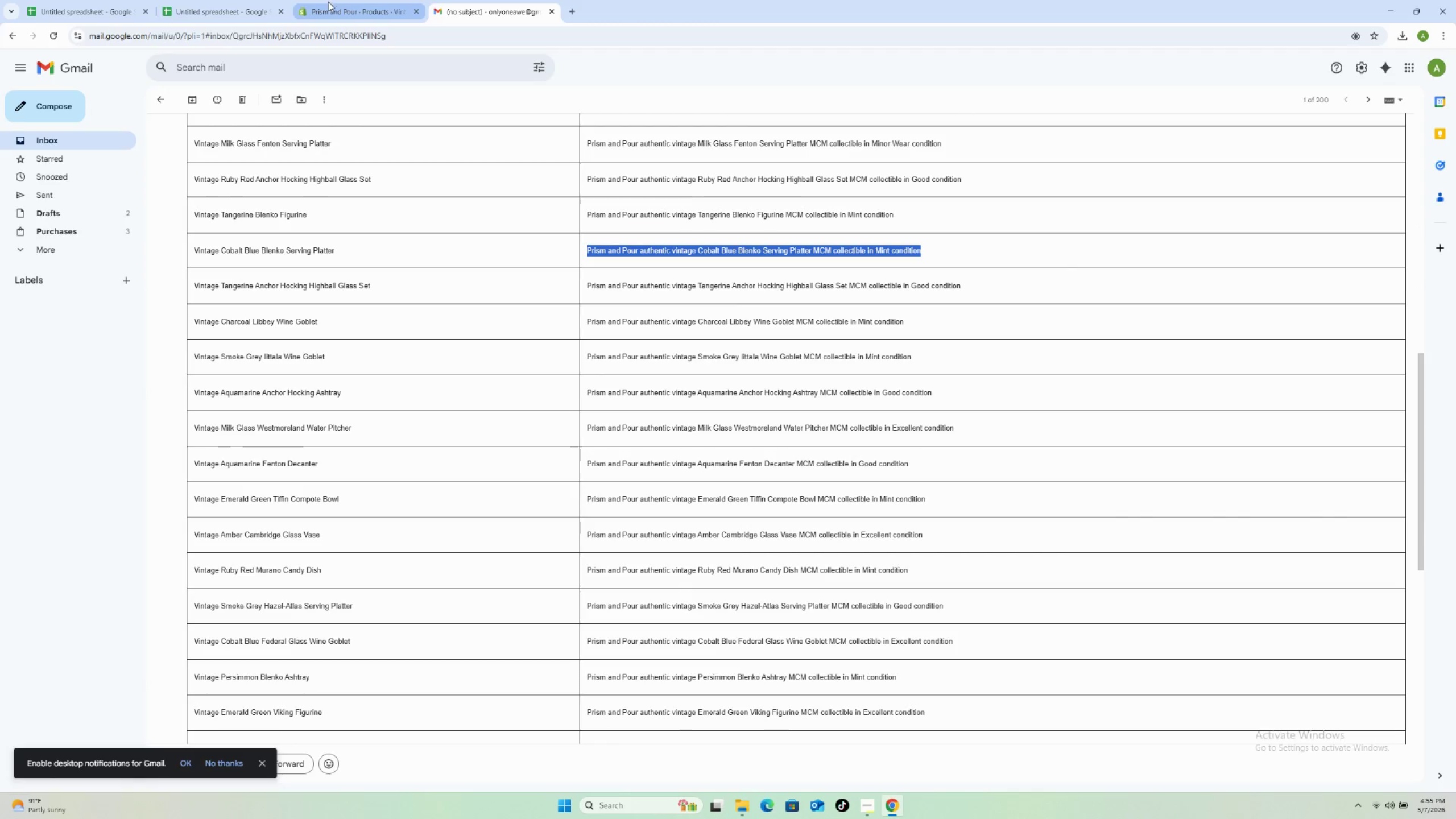 
left_click([333, 9])
 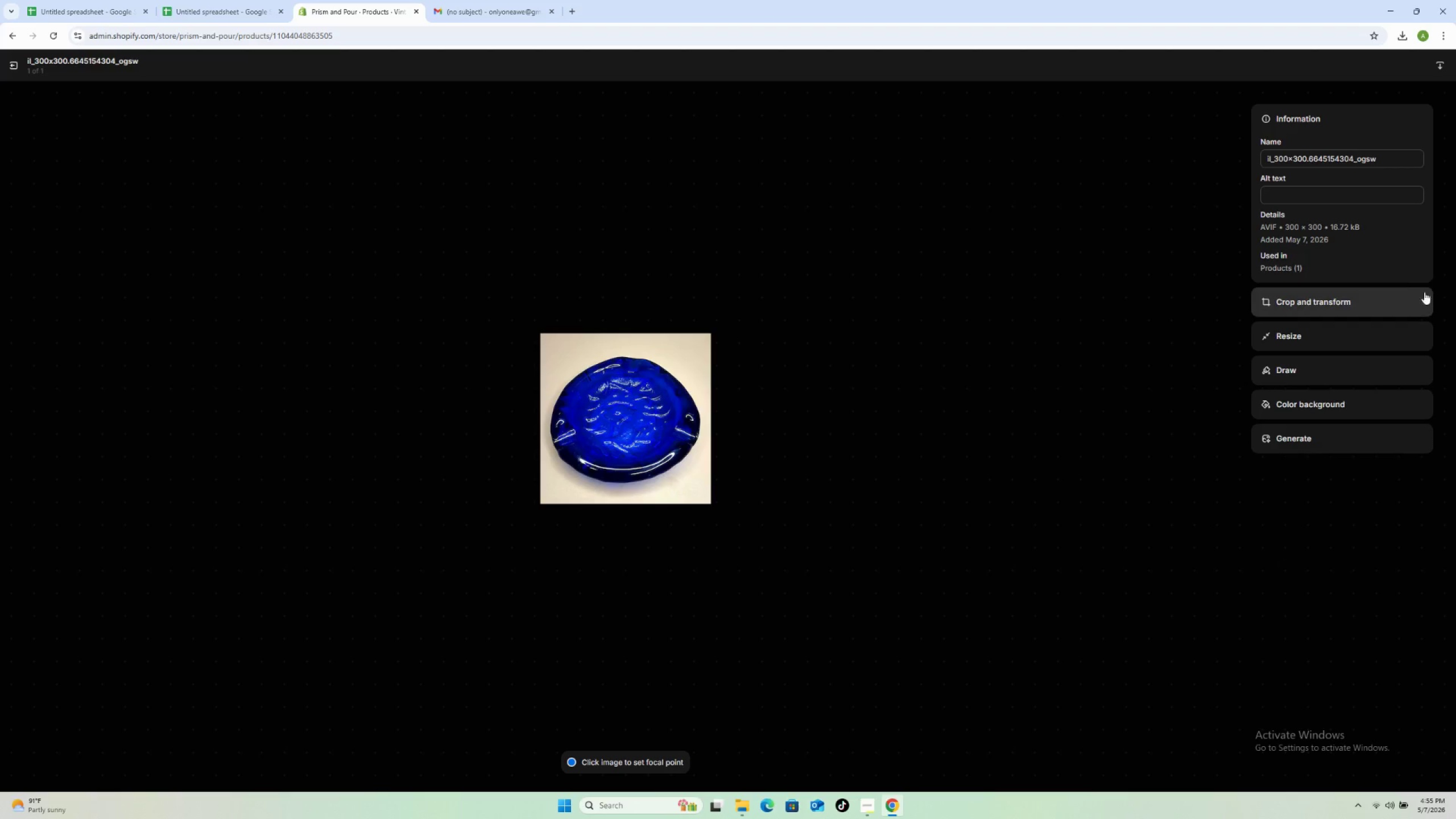 
left_click([1327, 200])
 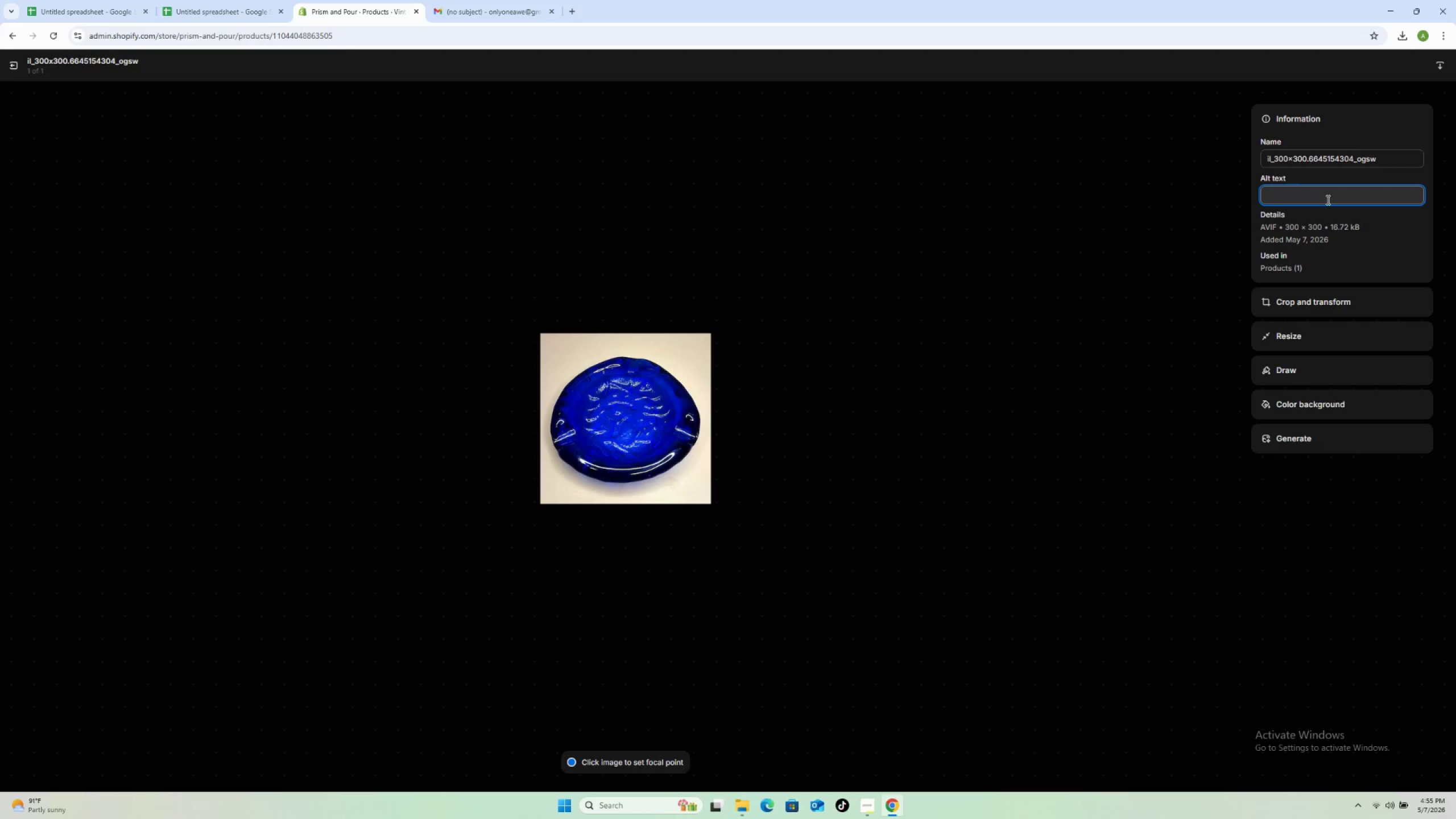 
wait(7.33)
 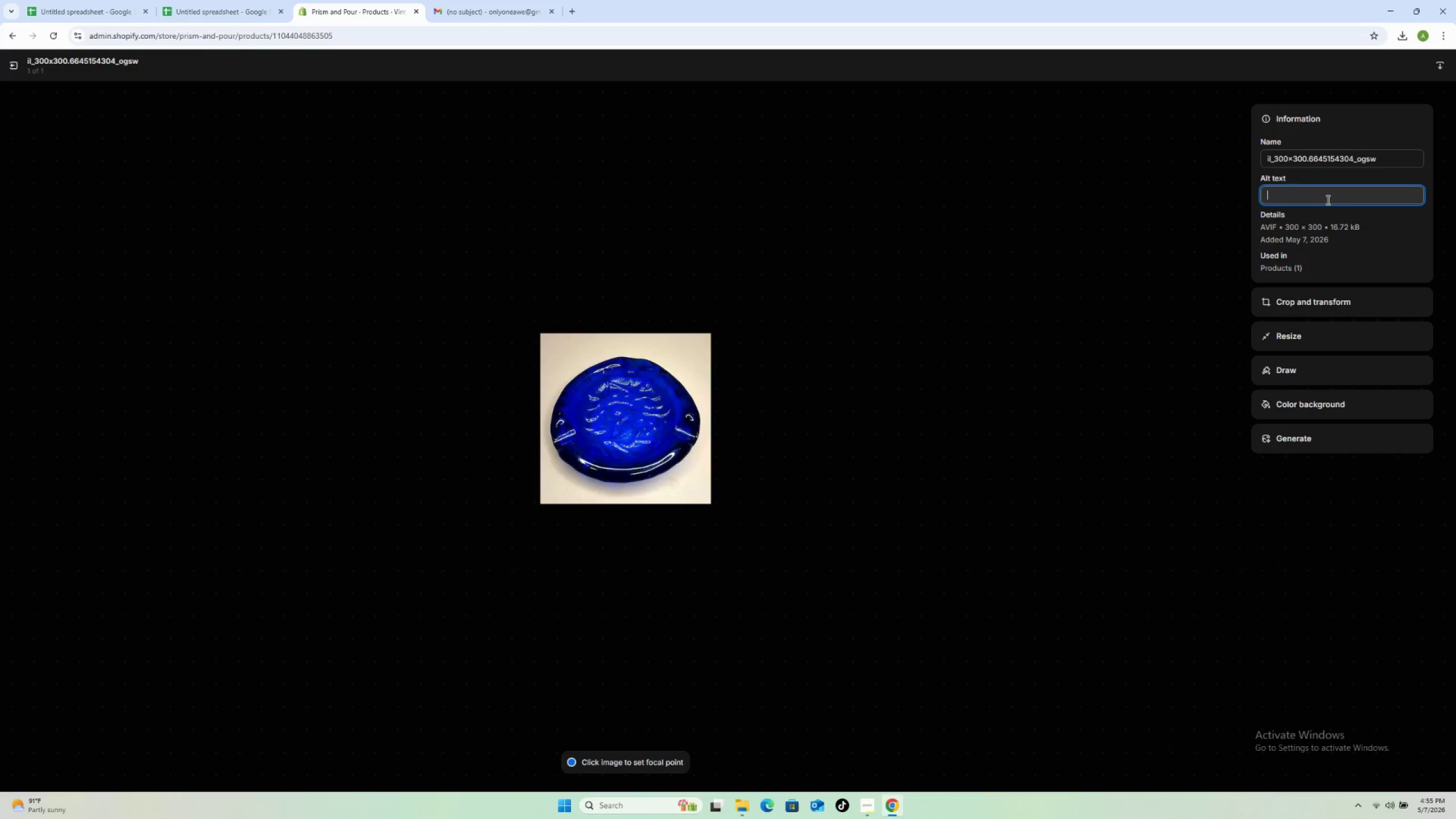 
key(Control+V)
 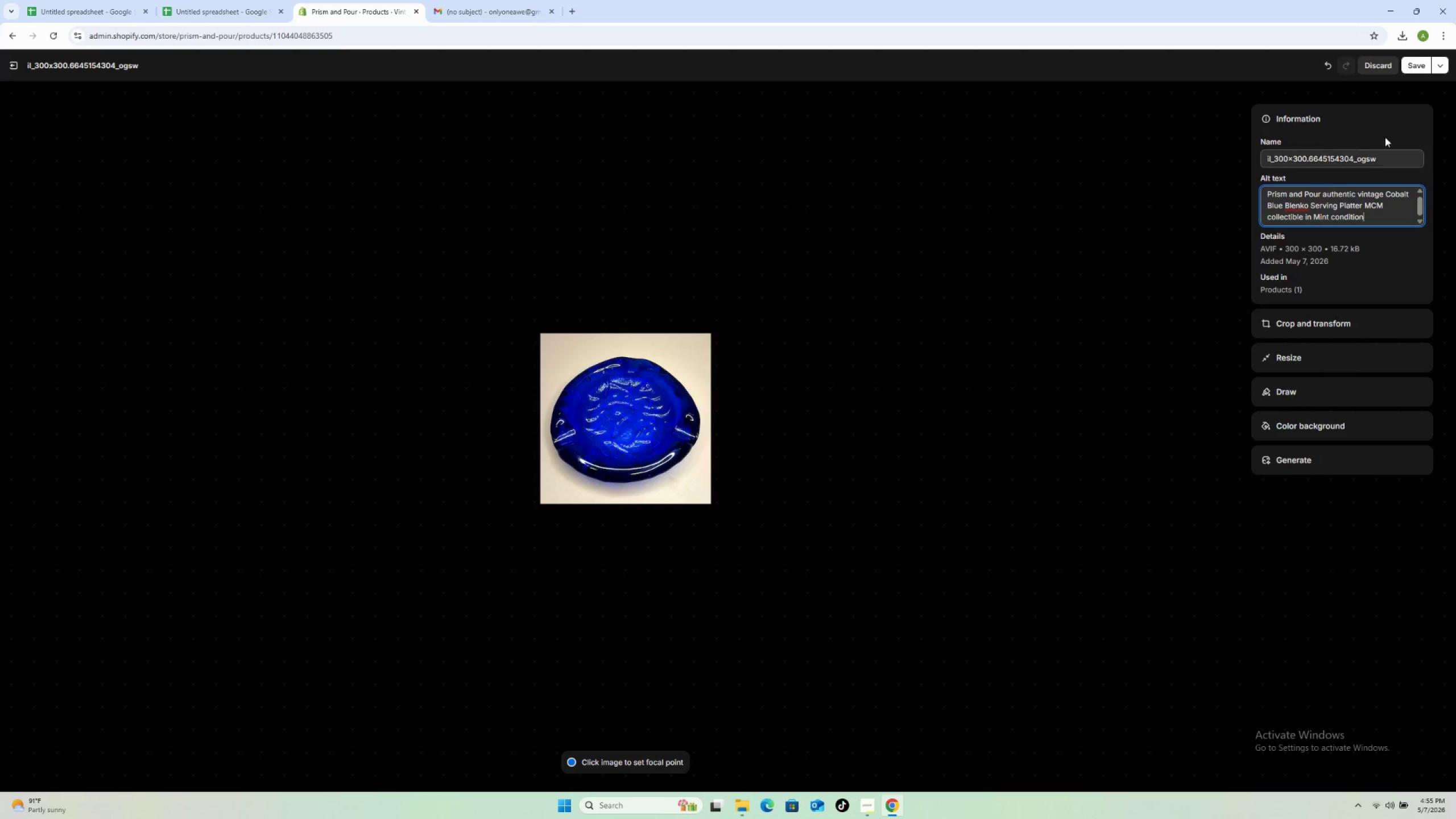 
left_click([1413, 68])
 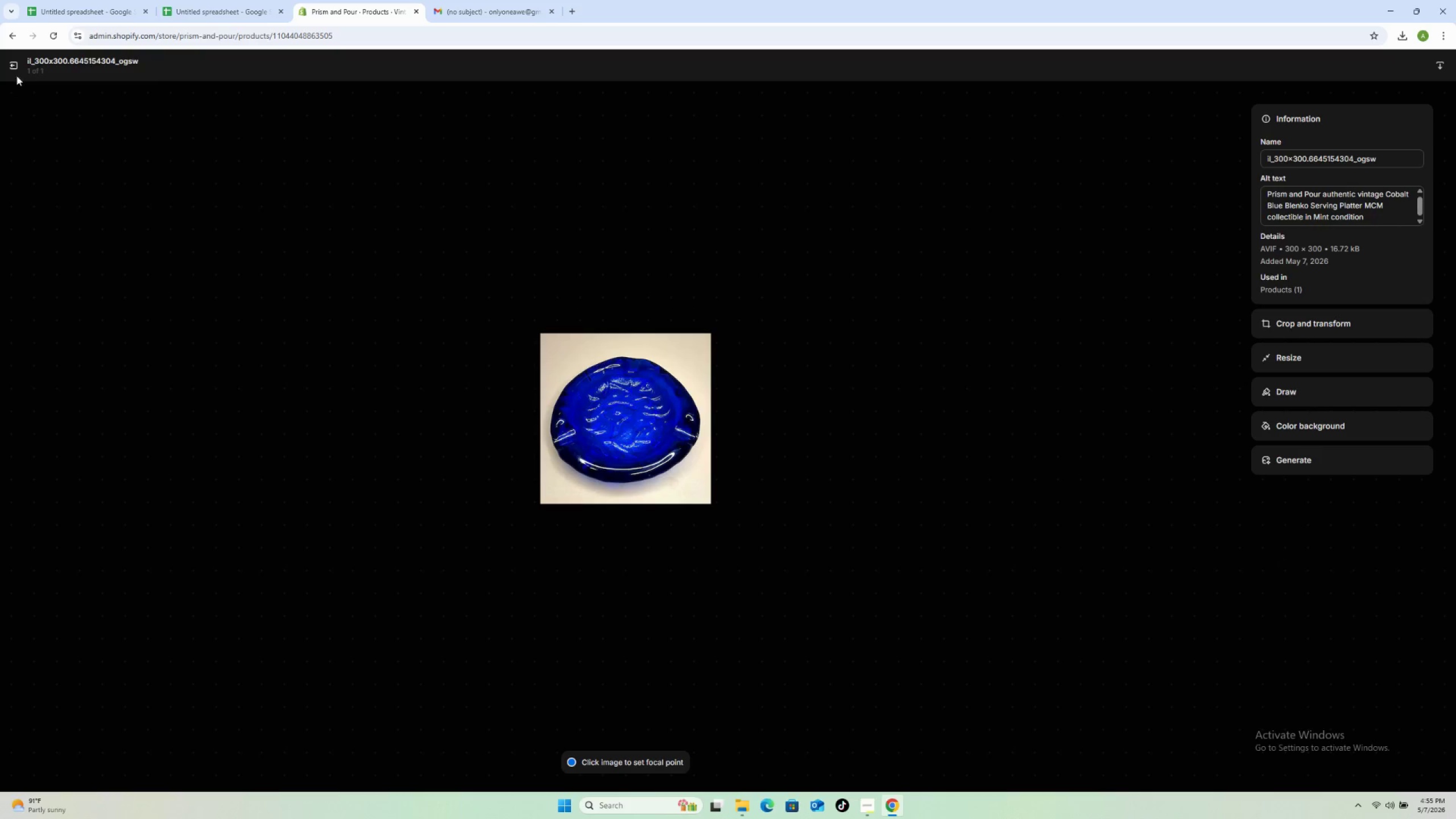 
left_click([10, 62])
 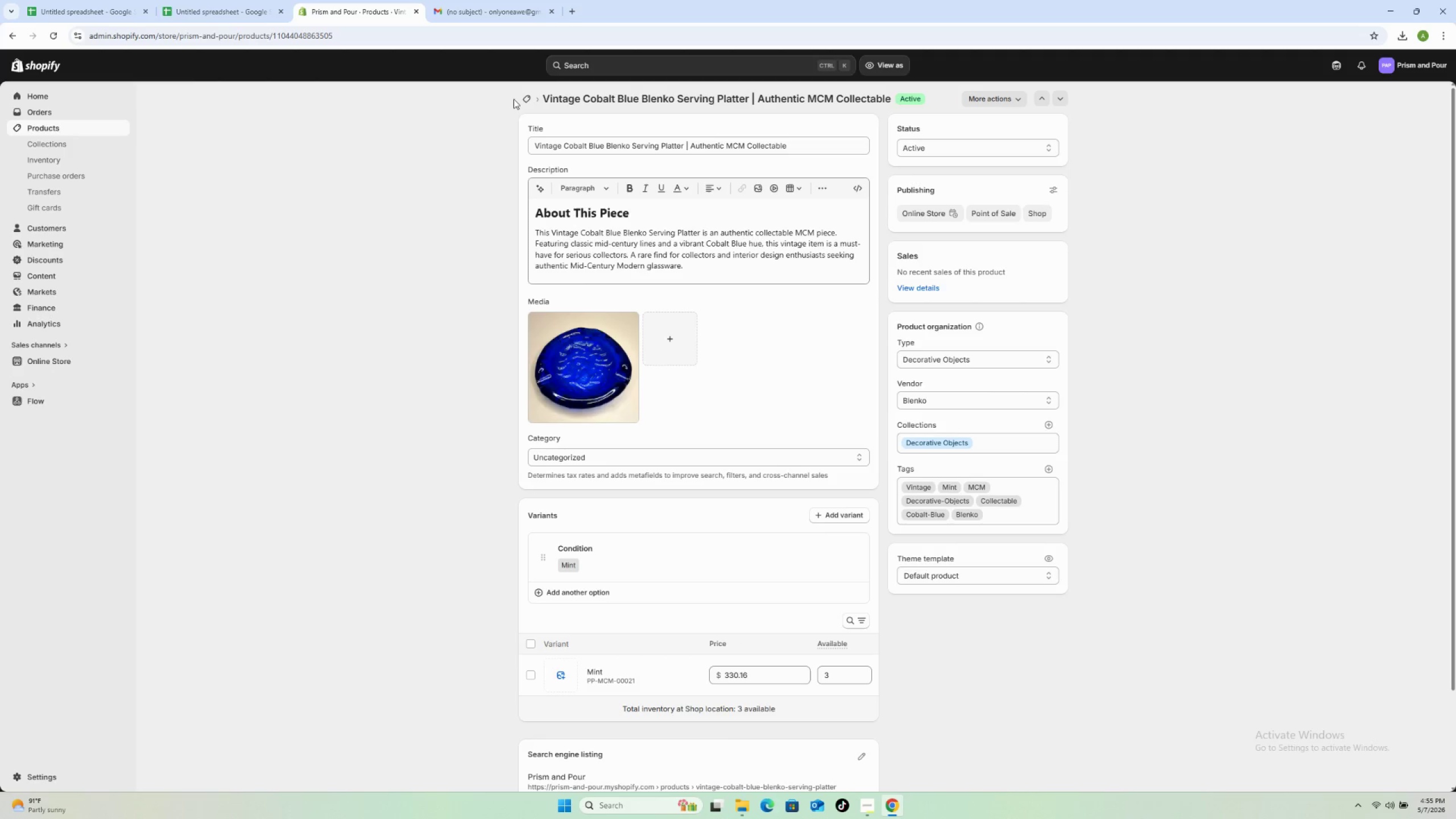 
left_click([522, 94])
 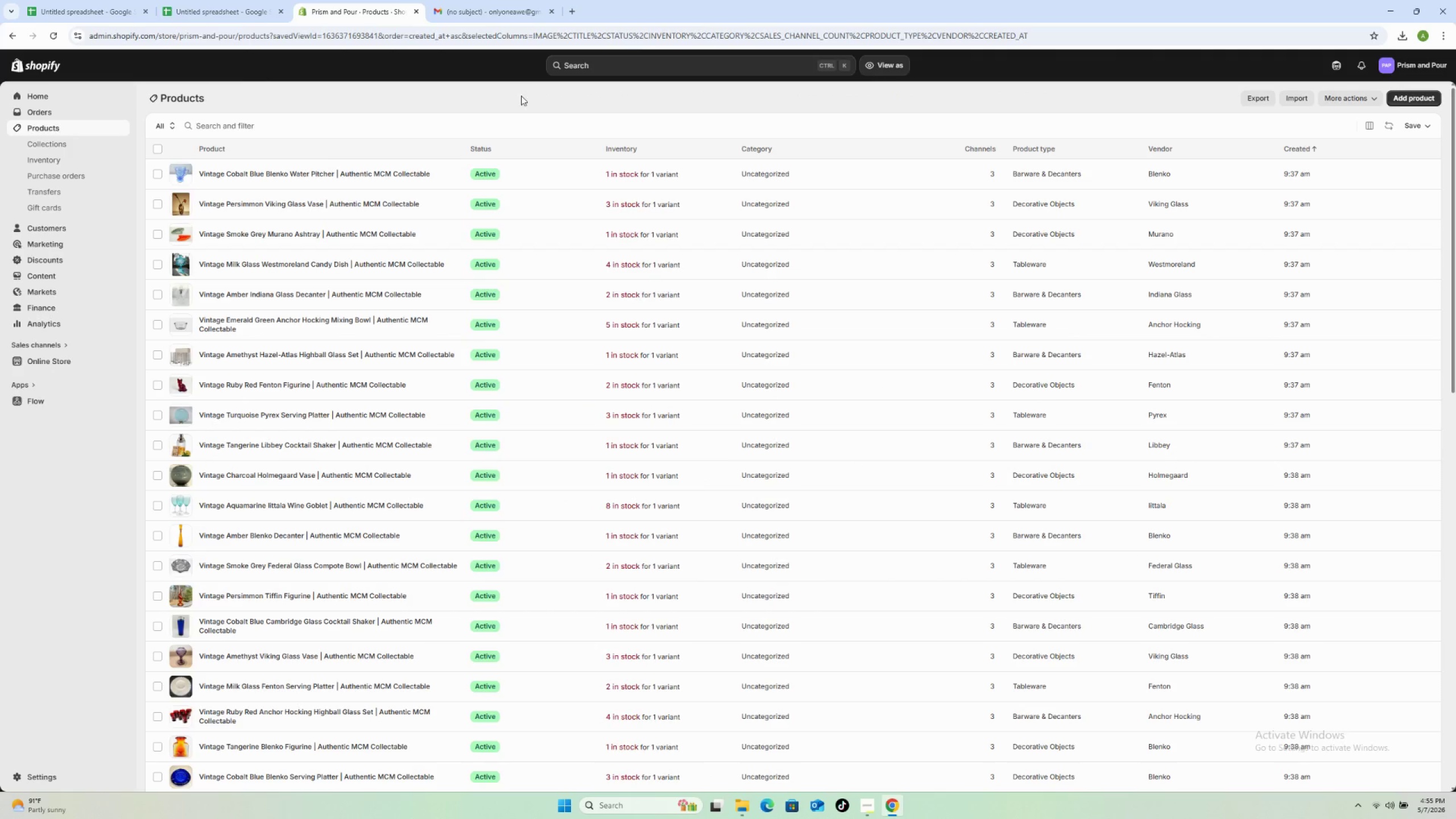 
wait(6.73)
 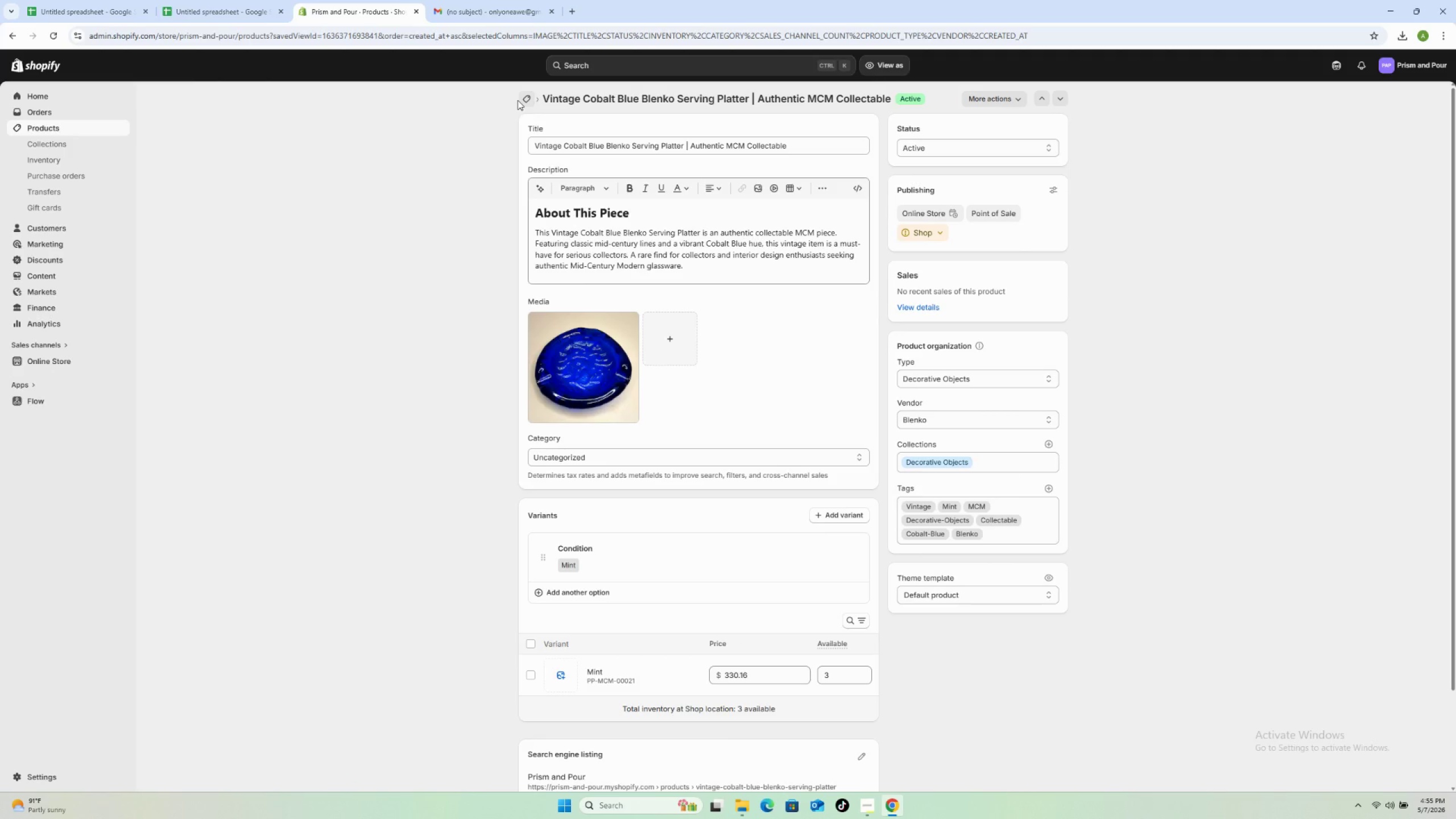 
scroll: coordinate [374, 629], scroll_direction: down, amount: 4.0
 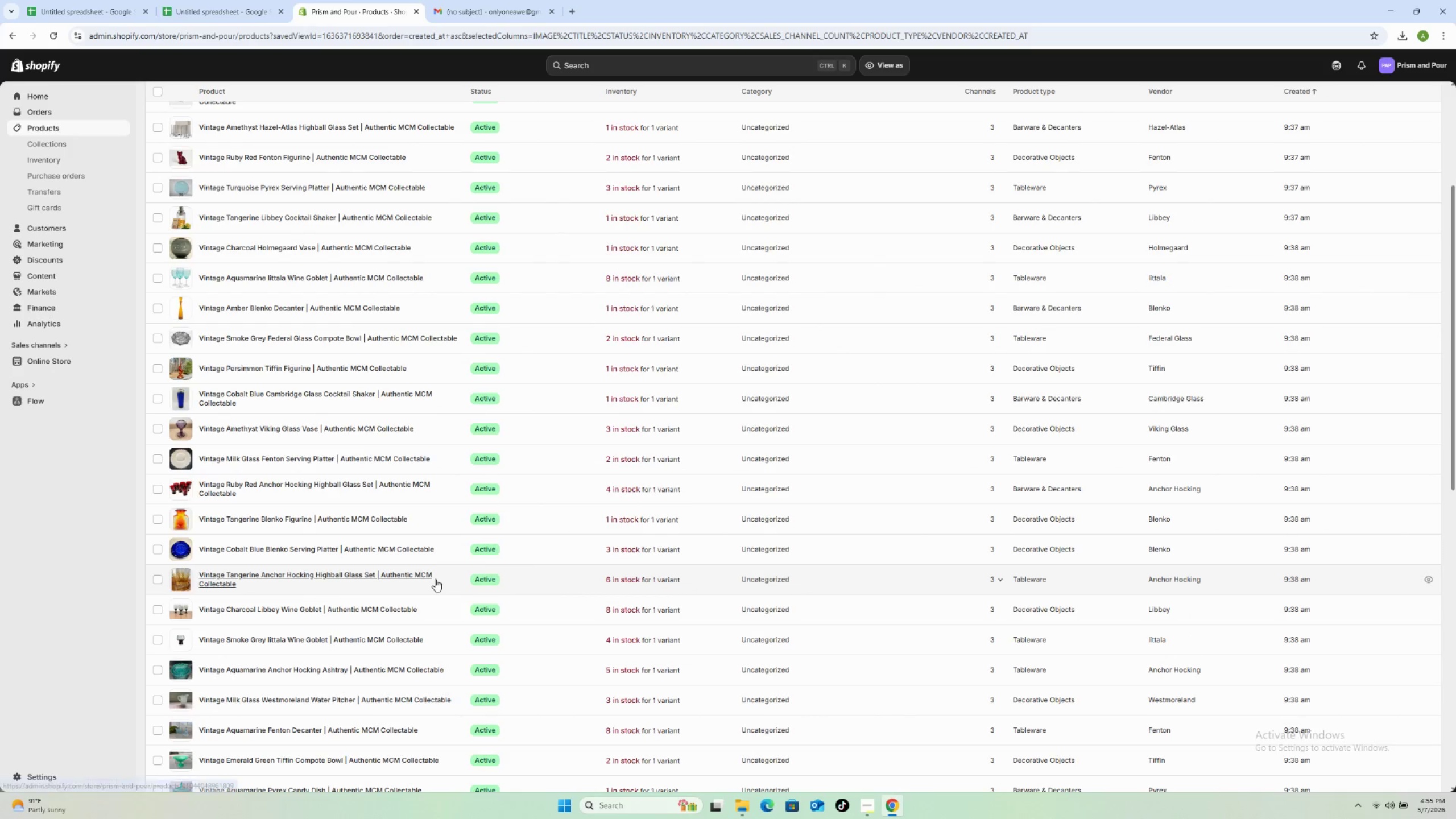 
left_click([441, 579])
 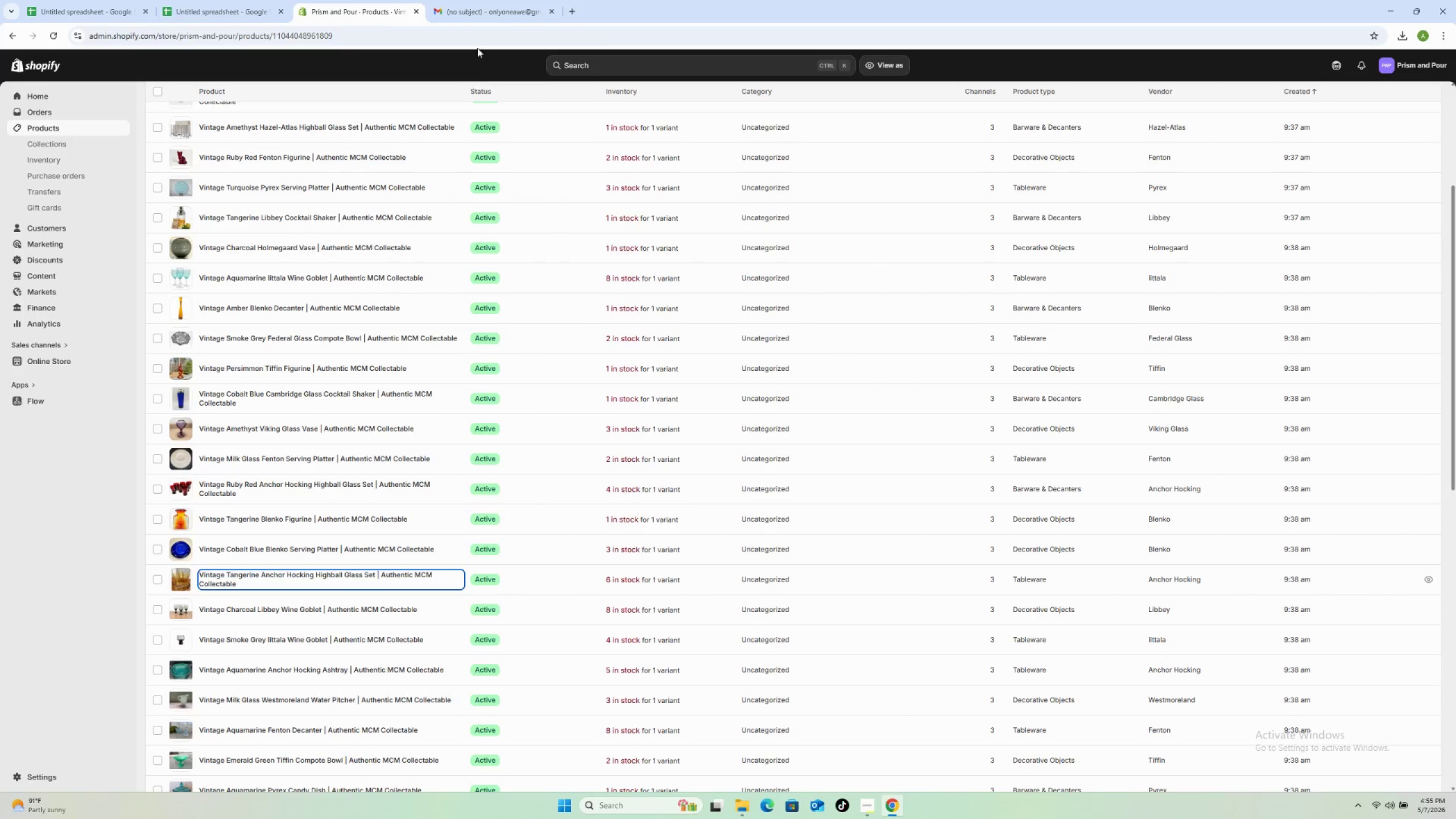 
left_click([489, 10])
 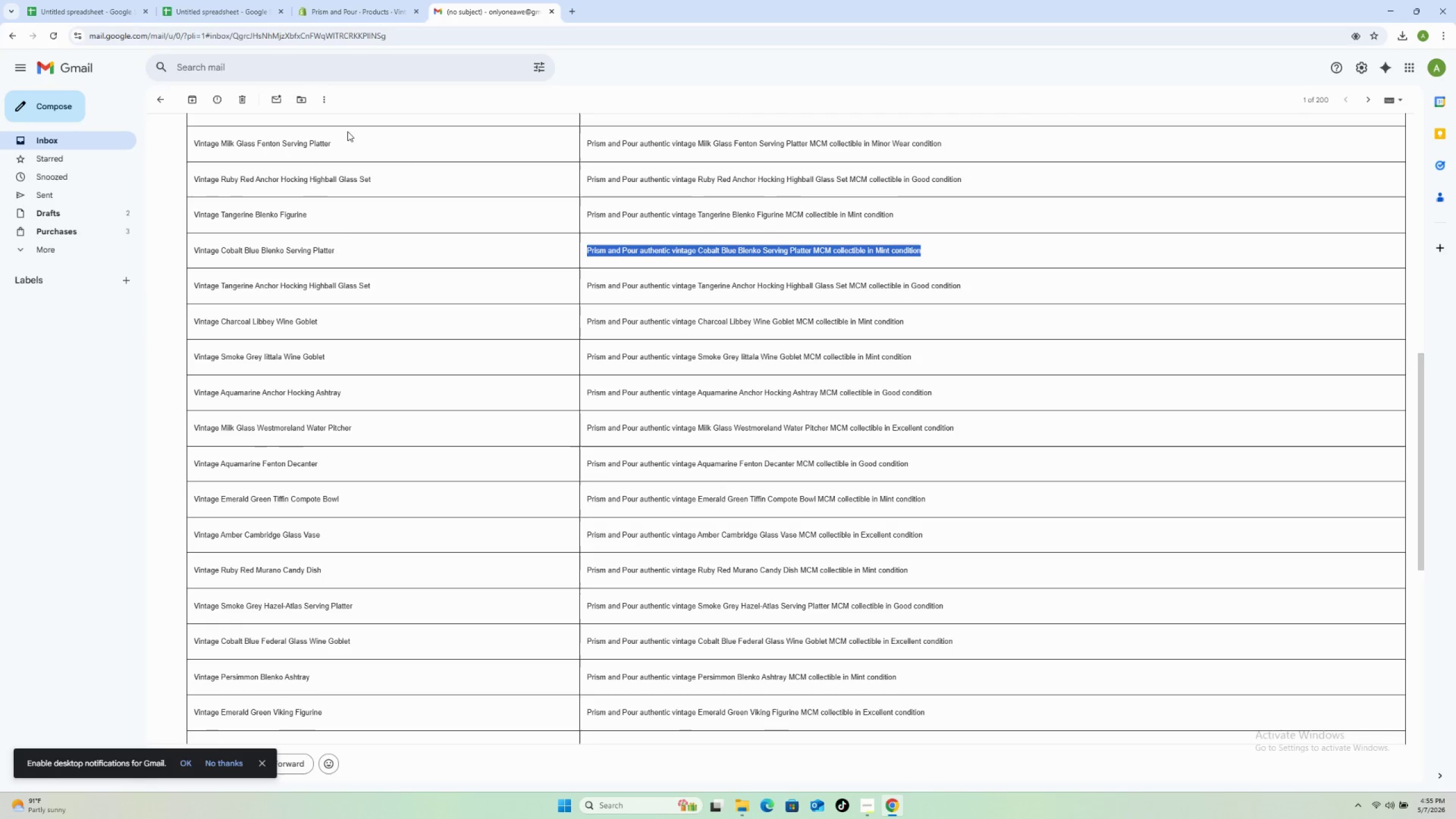 
left_click([330, 11])
 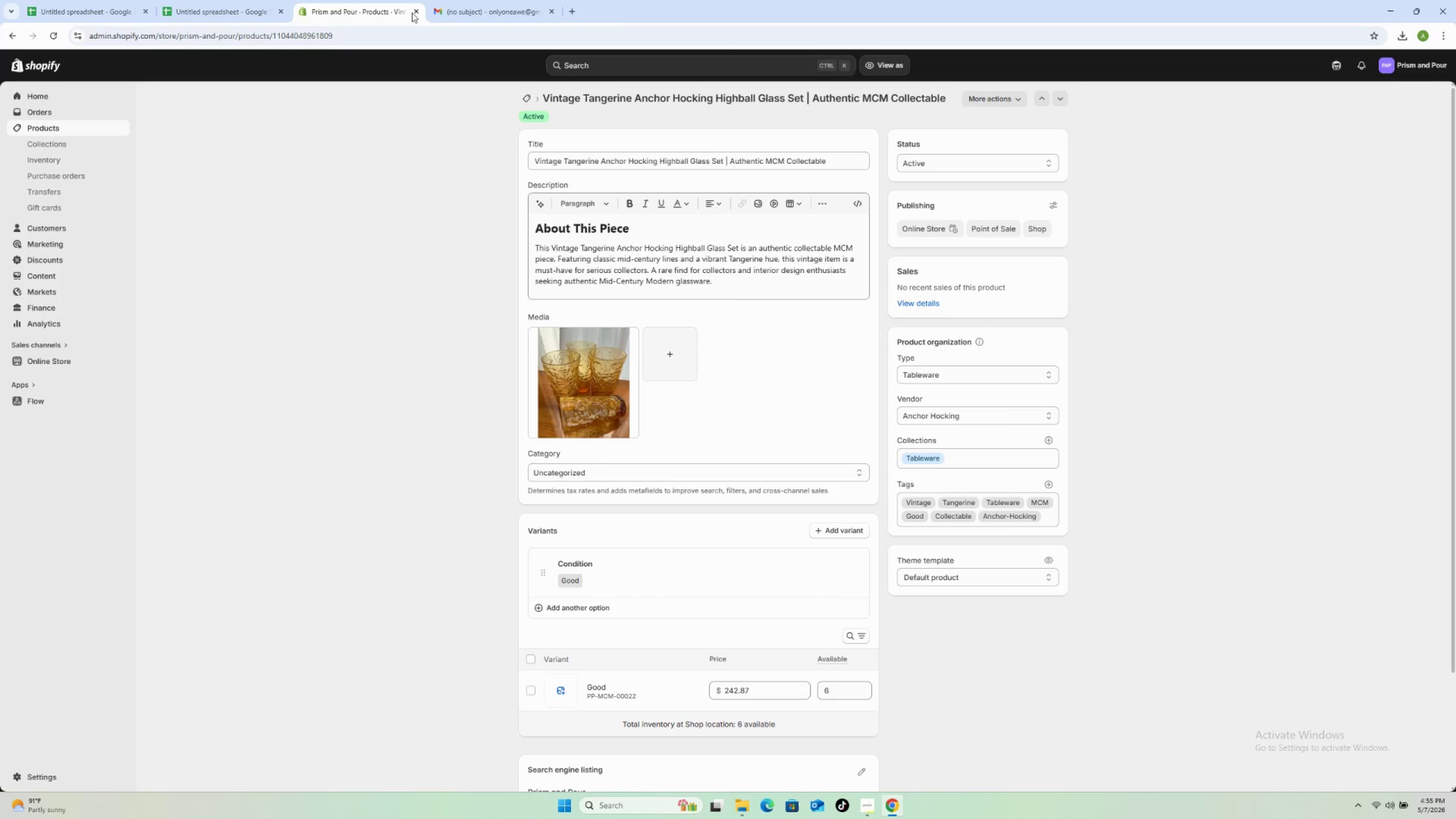 
left_click([467, 13])
 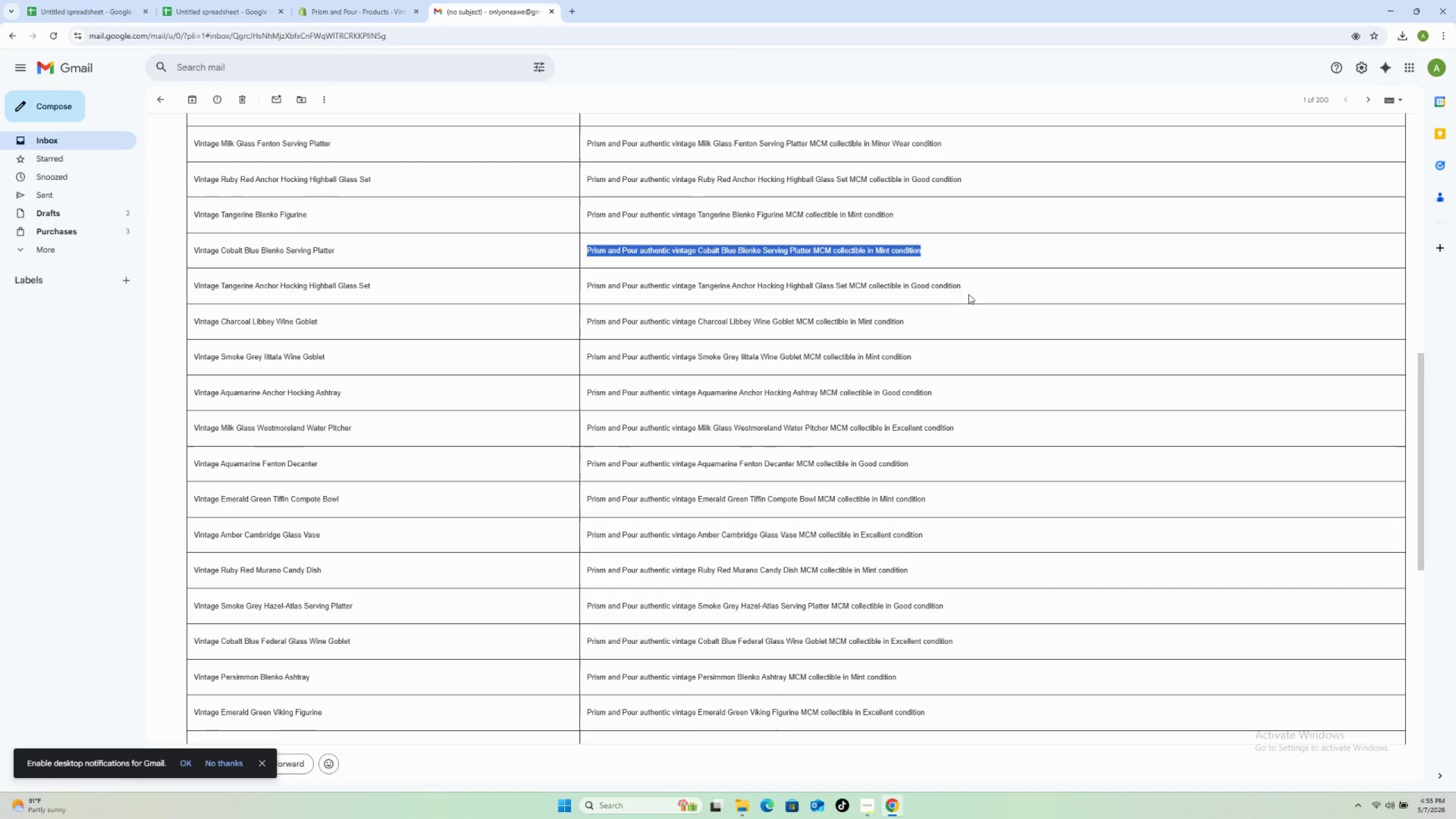 
left_click_drag(start_coordinate=[963, 287], to_coordinate=[565, 286])
 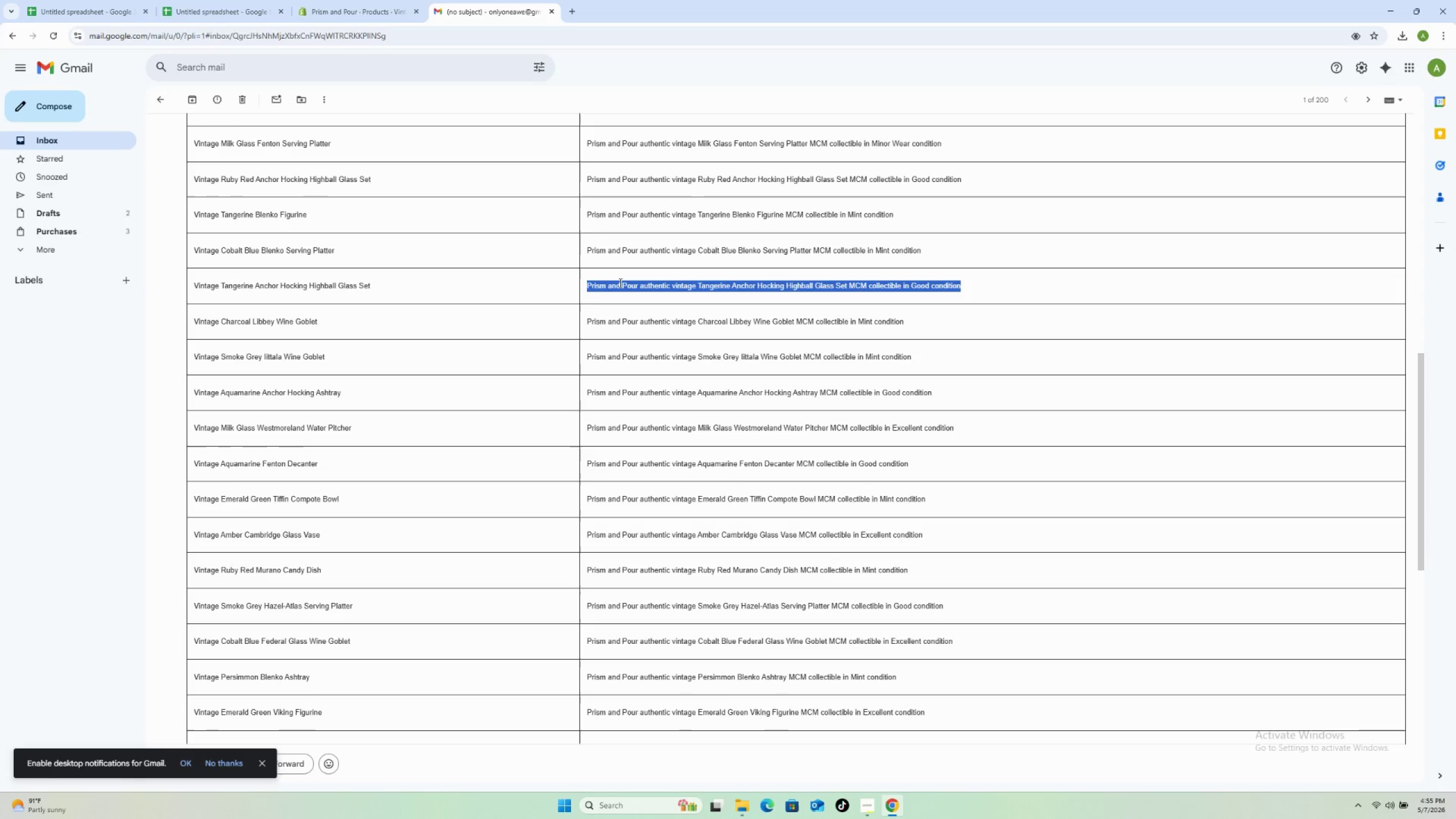 
right_click([619, 283])
 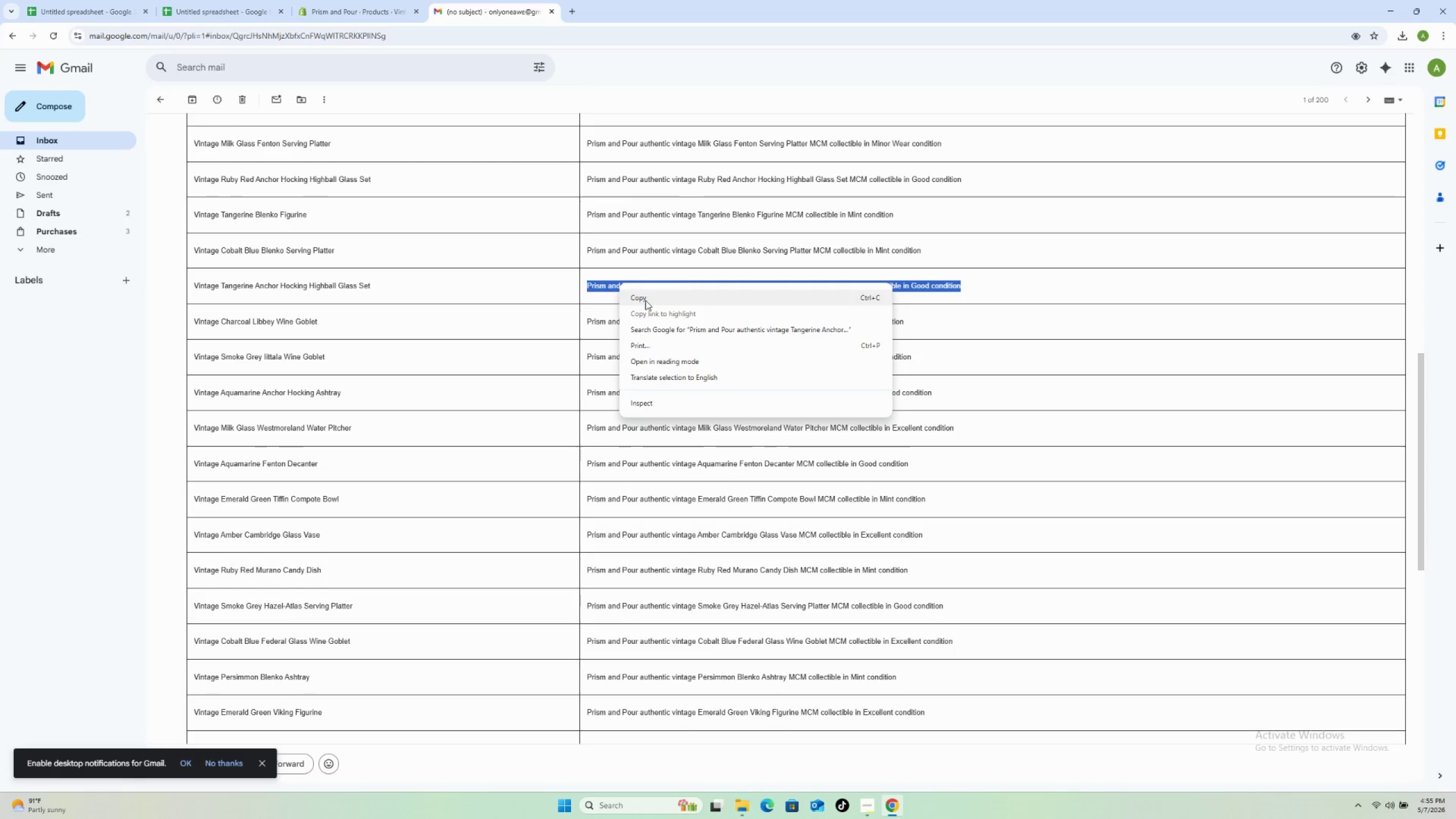 
left_click([646, 300])
 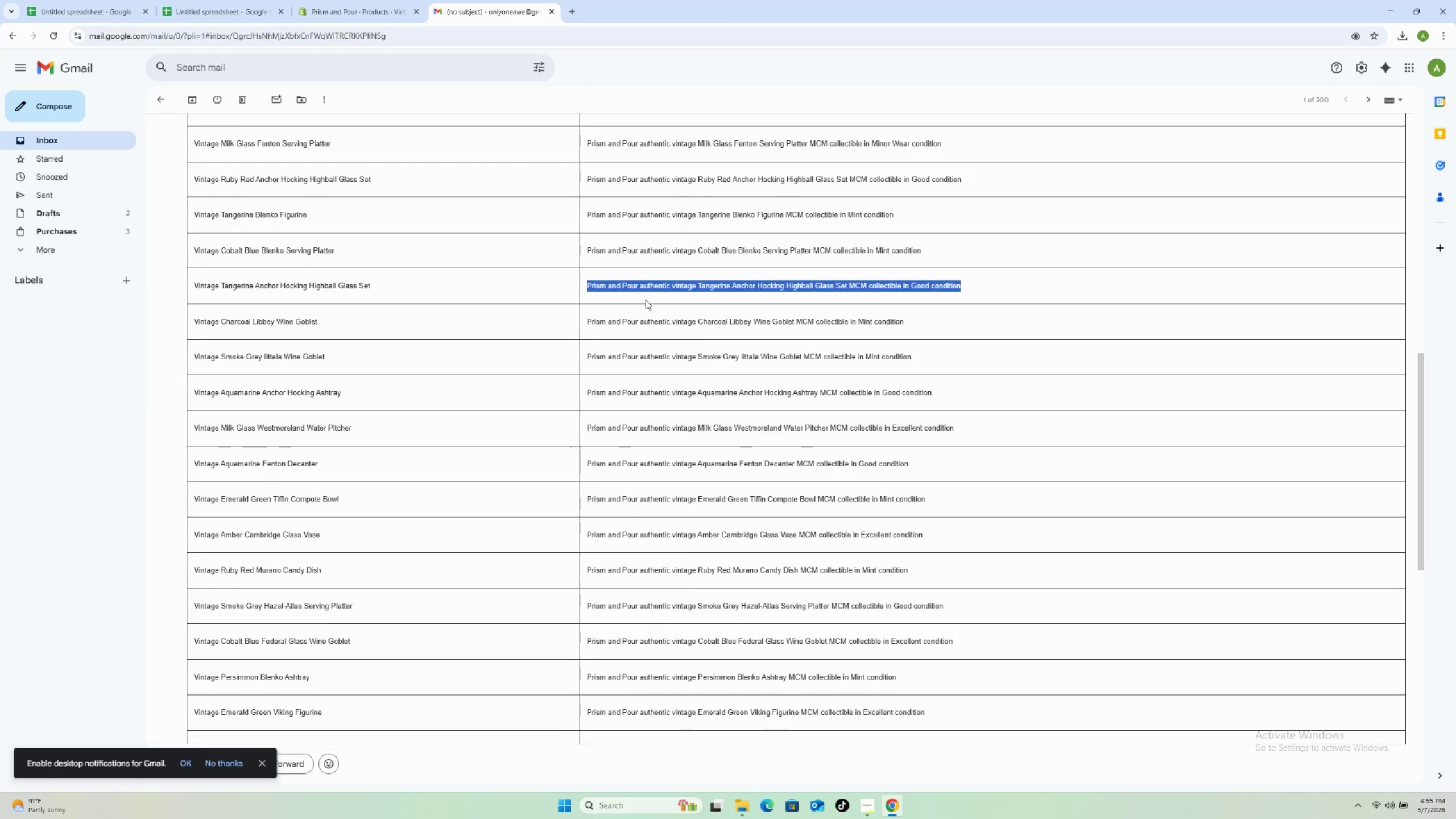 
scroll: coordinate [646, 300], scroll_direction: down, amount: 3.0
 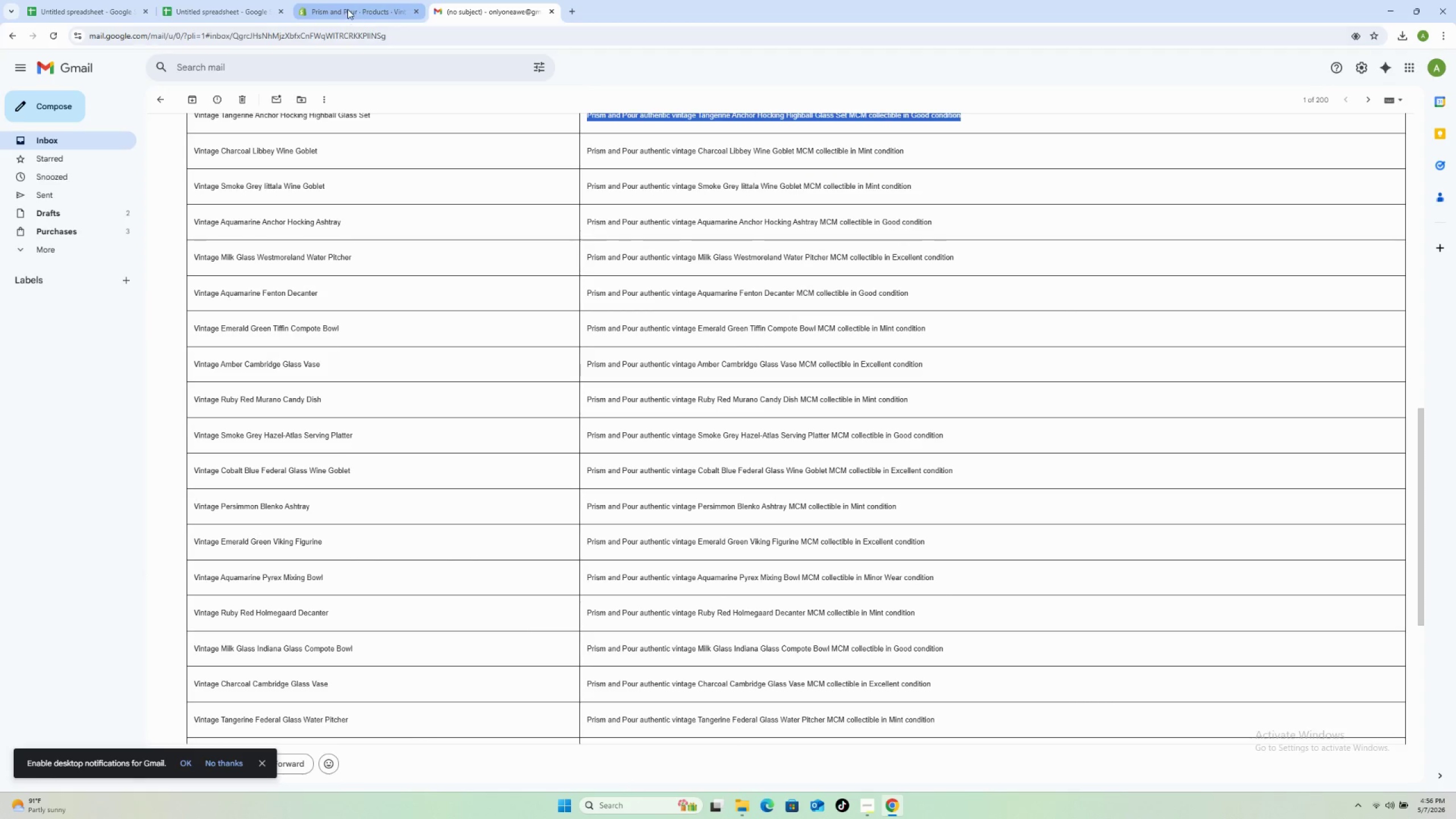 
left_click([348, 9])
 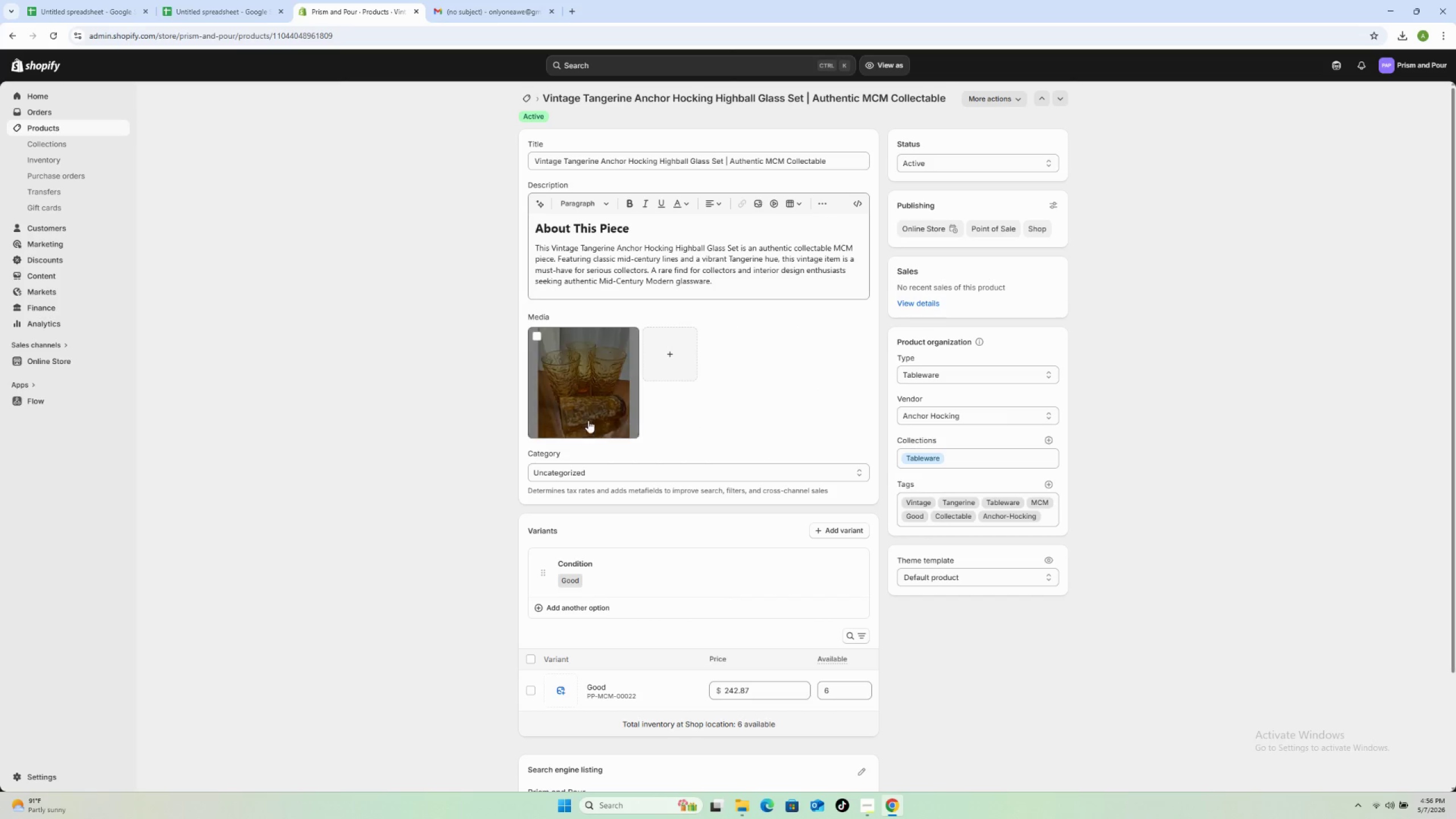 
left_click([576, 404])
 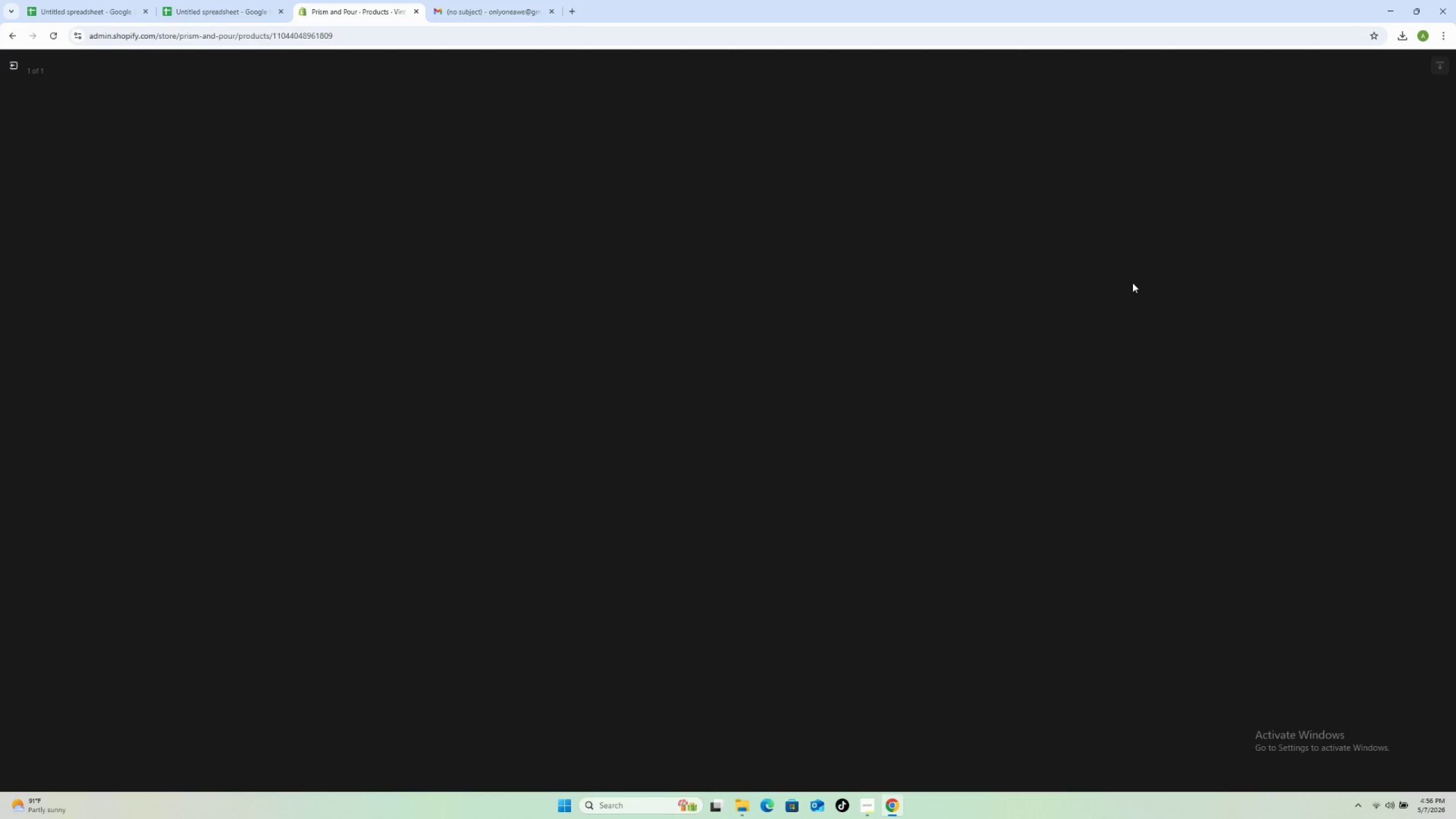 
wait(25.59)
 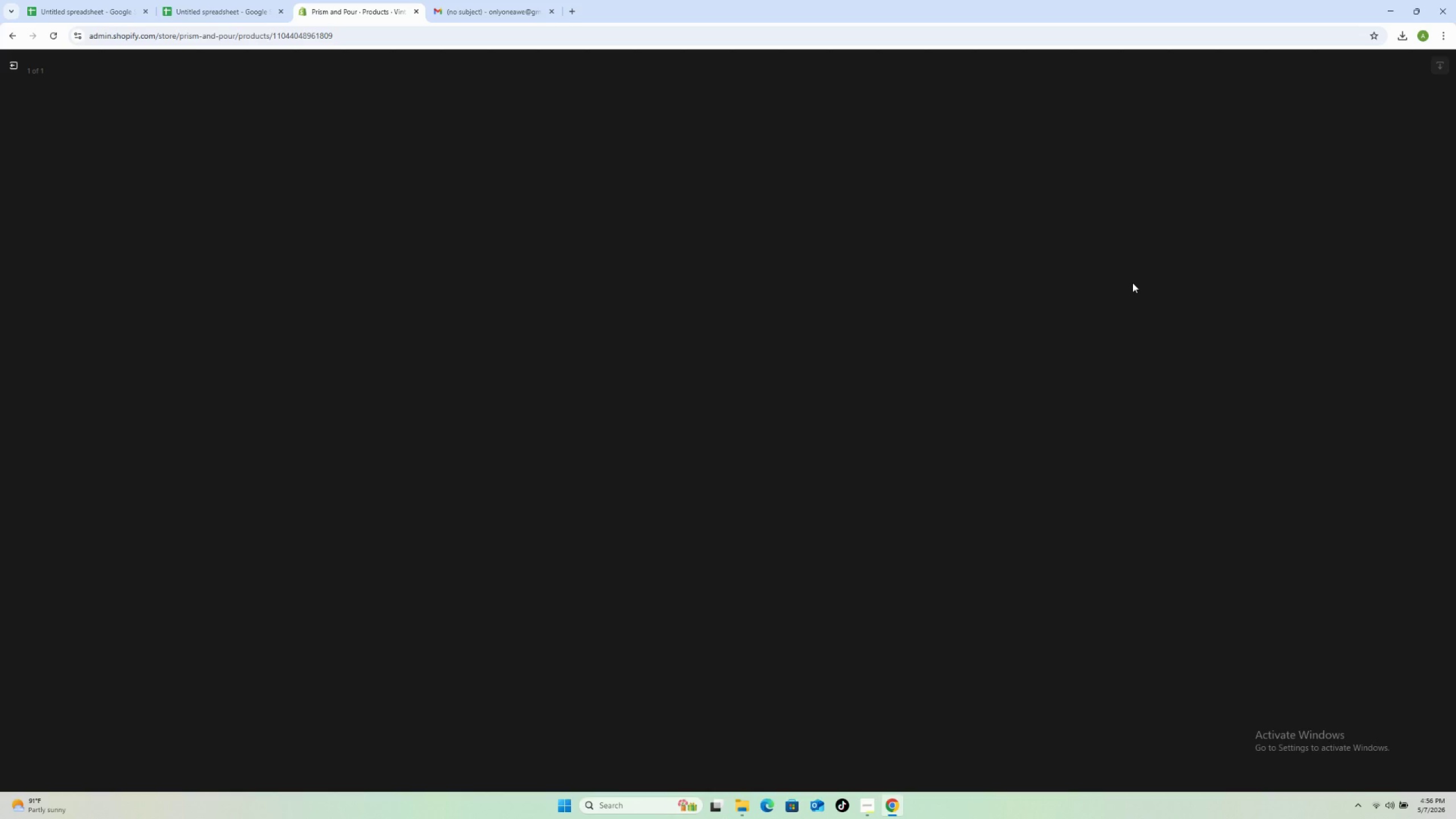 
left_click([1285, 200])
 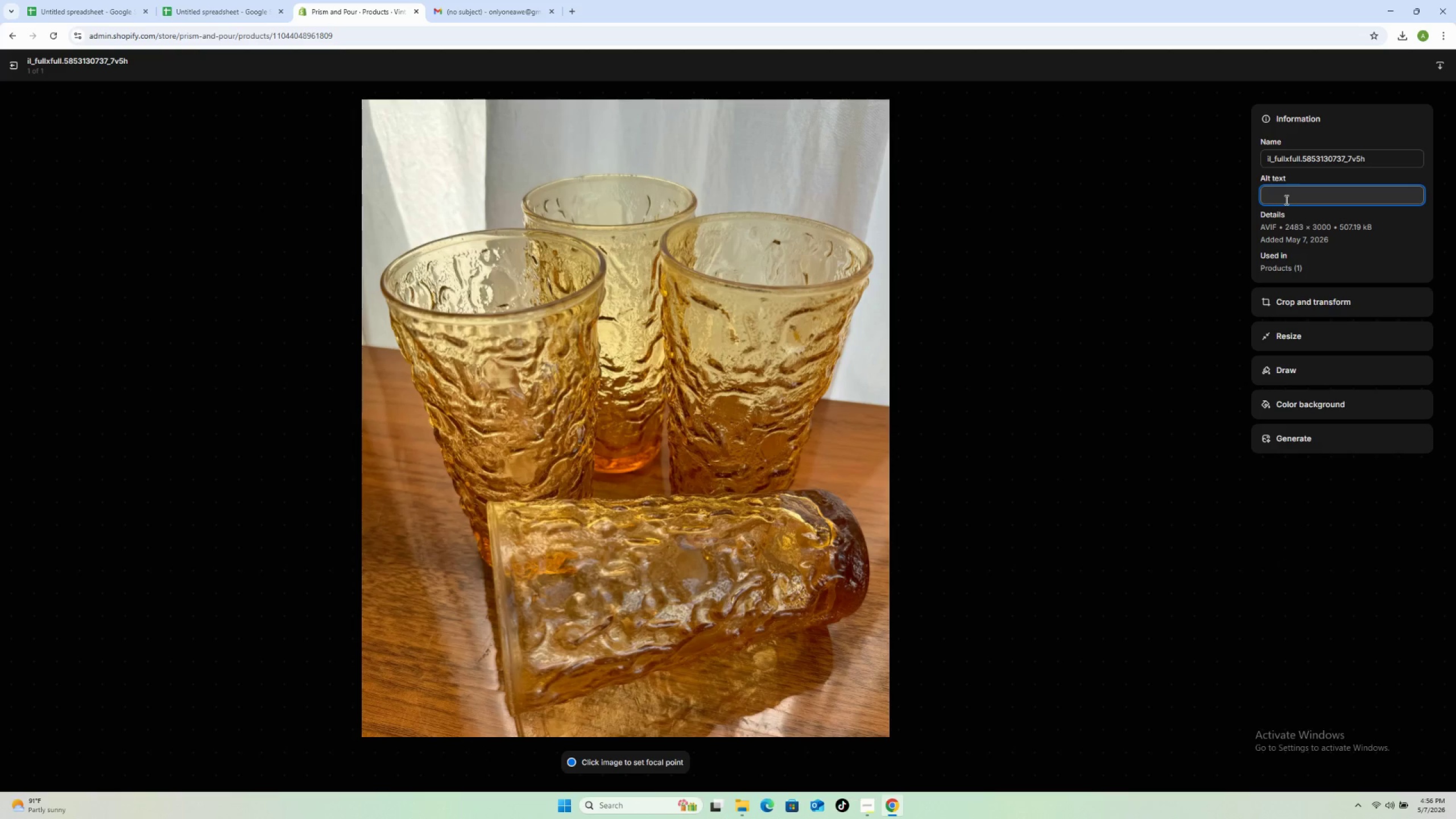 
key(Control+V)
 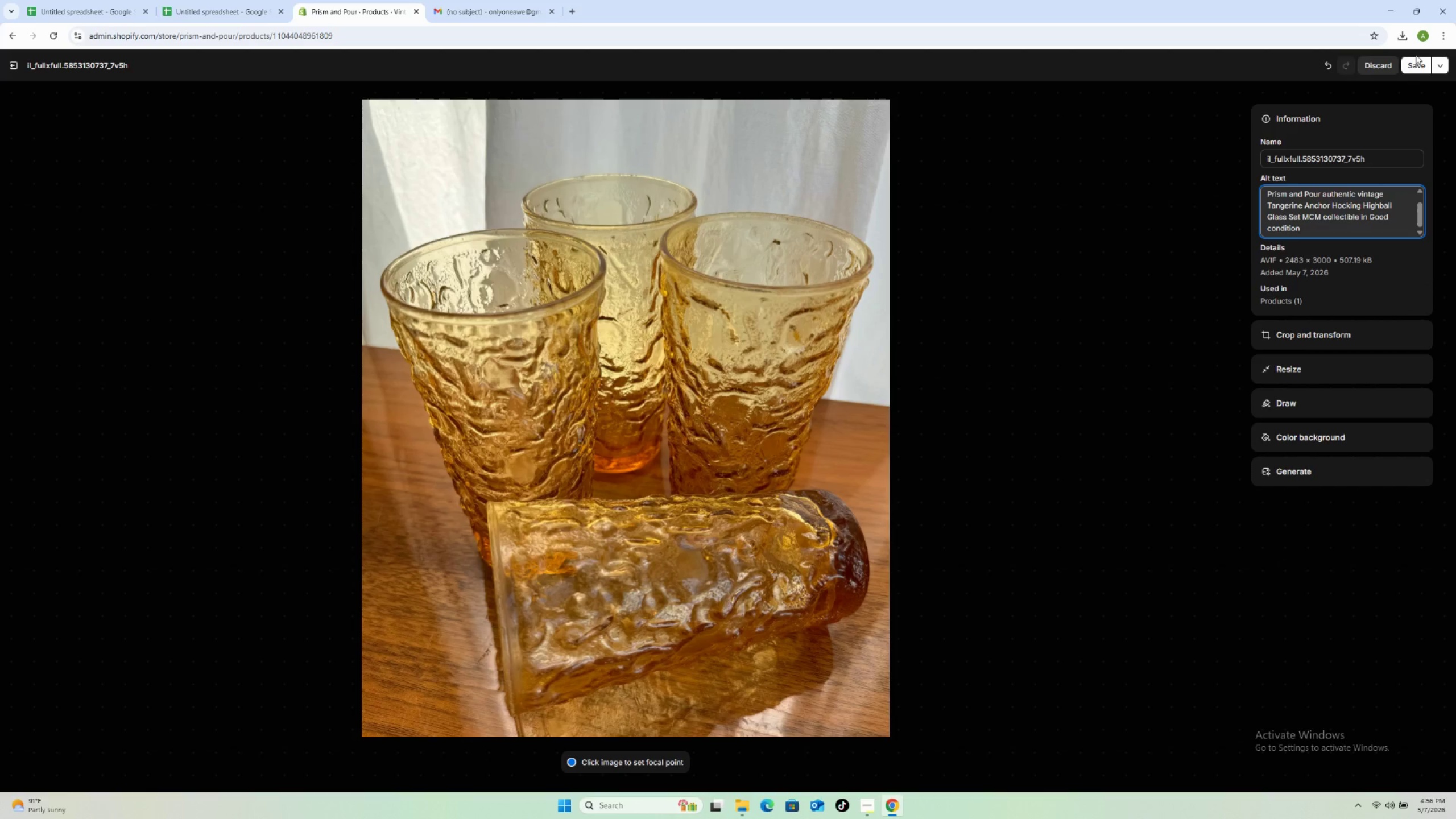 
left_click([1413, 64])
 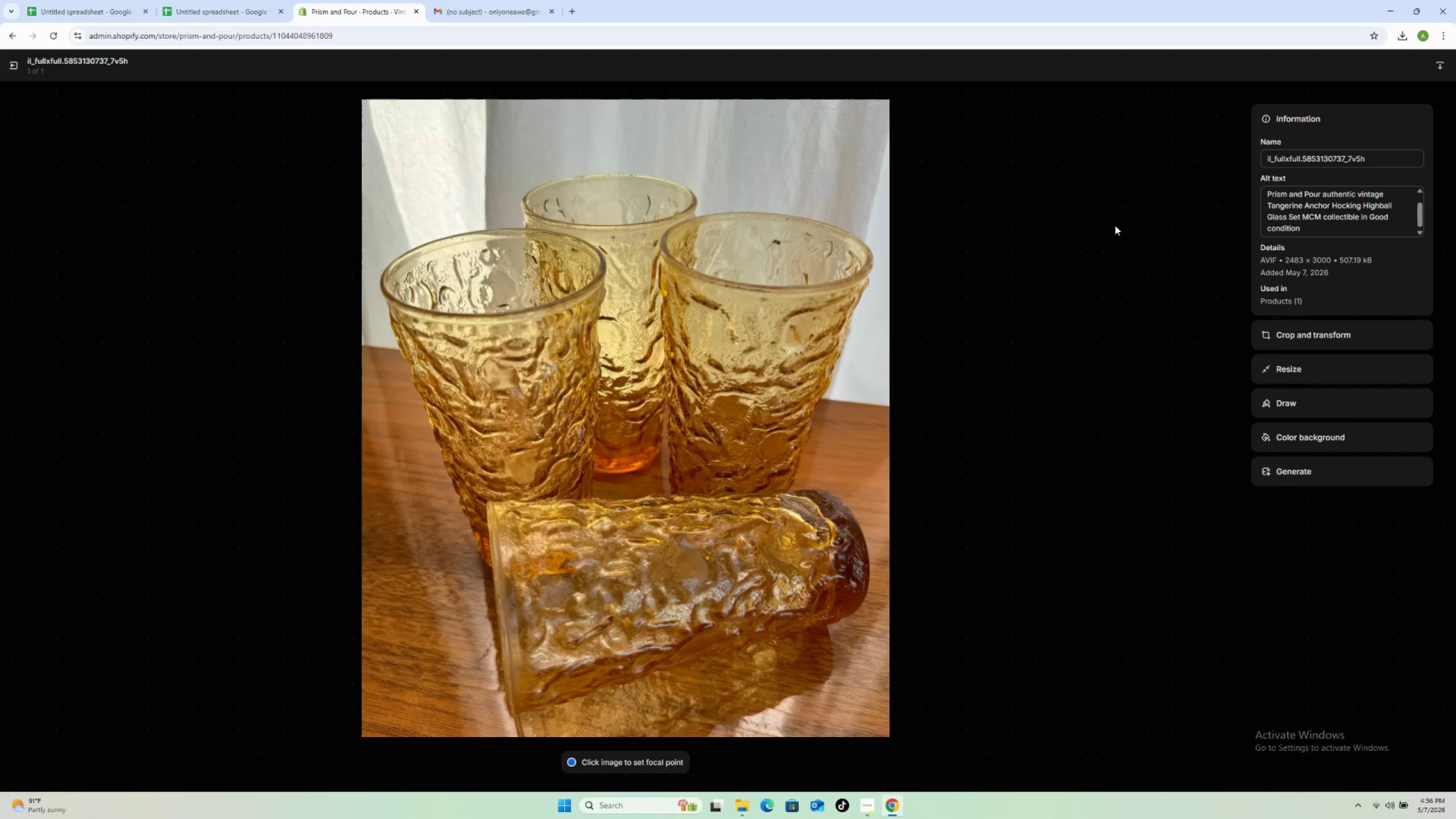 
wait(25.3)
 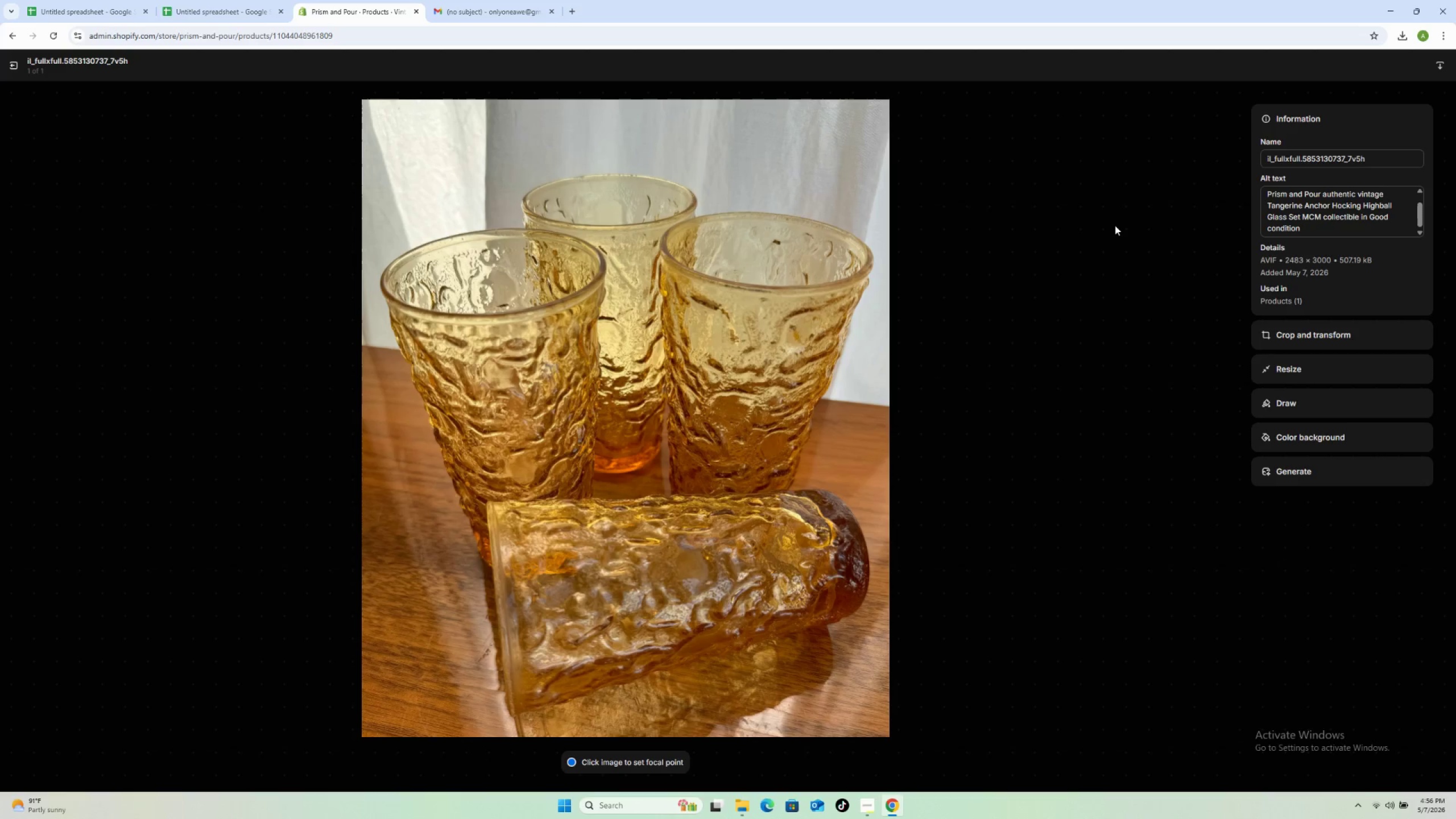 
left_click([8, 67])
 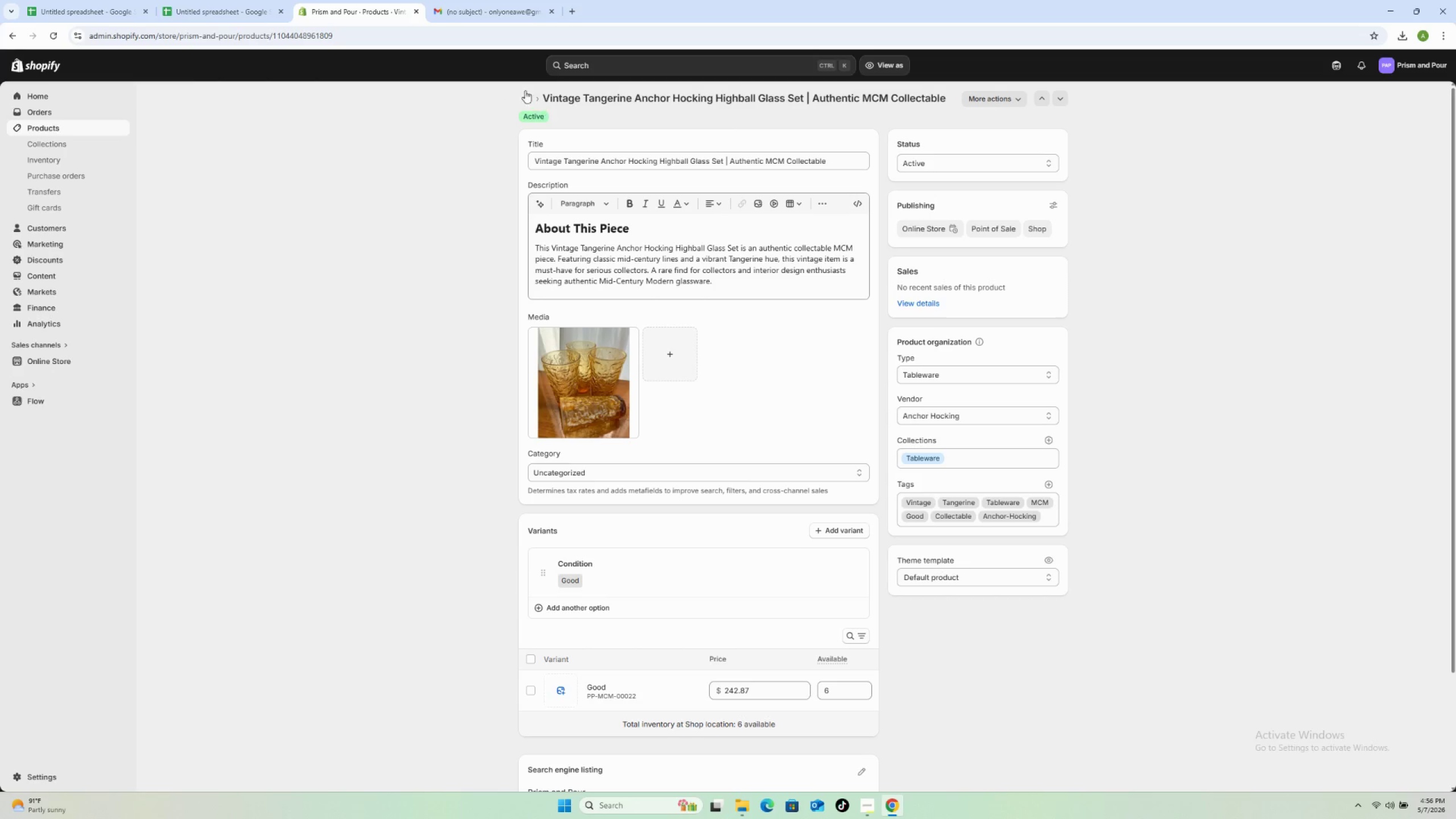 
left_click([524, 97])
 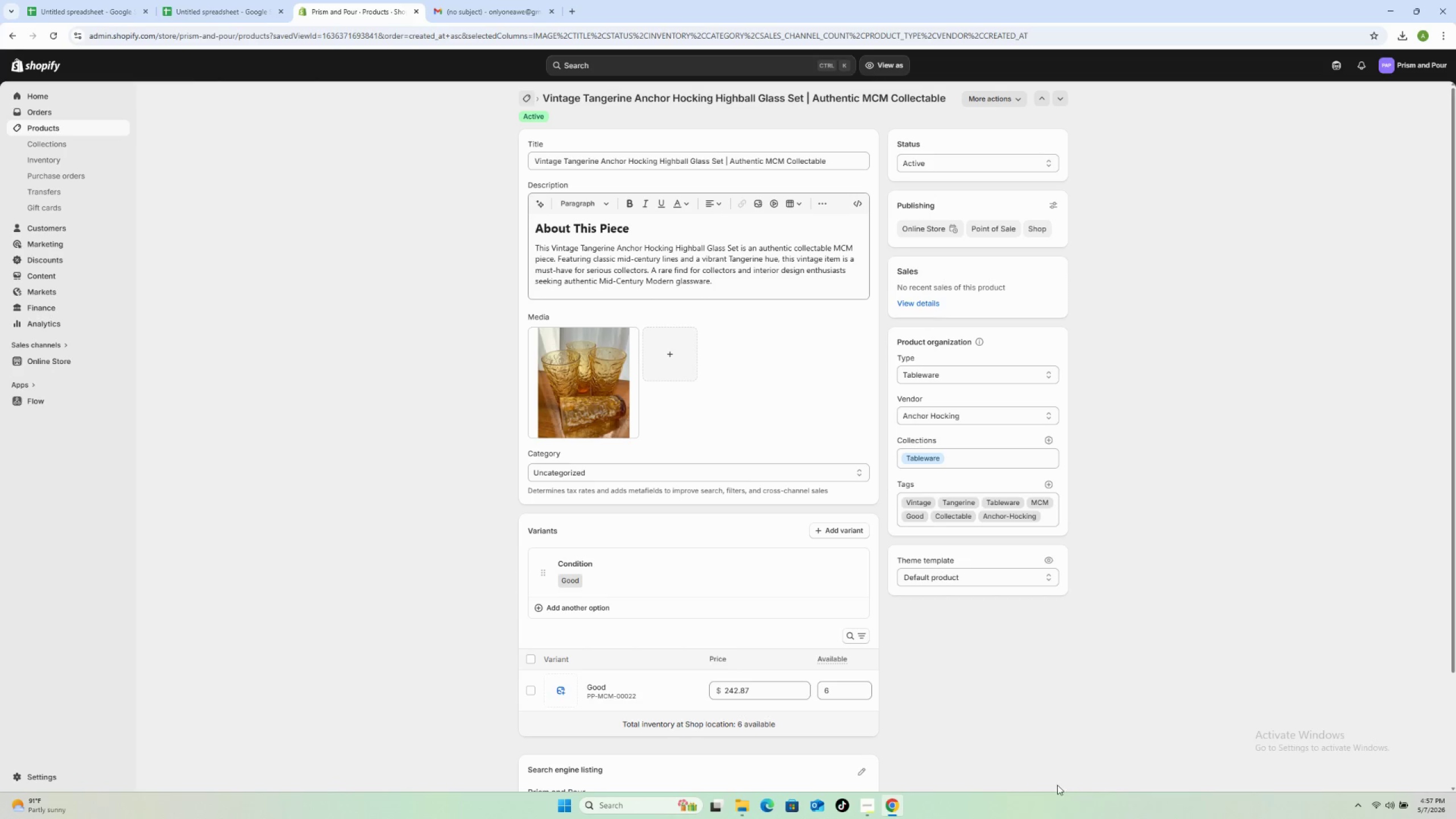 
left_click([864, 800])